 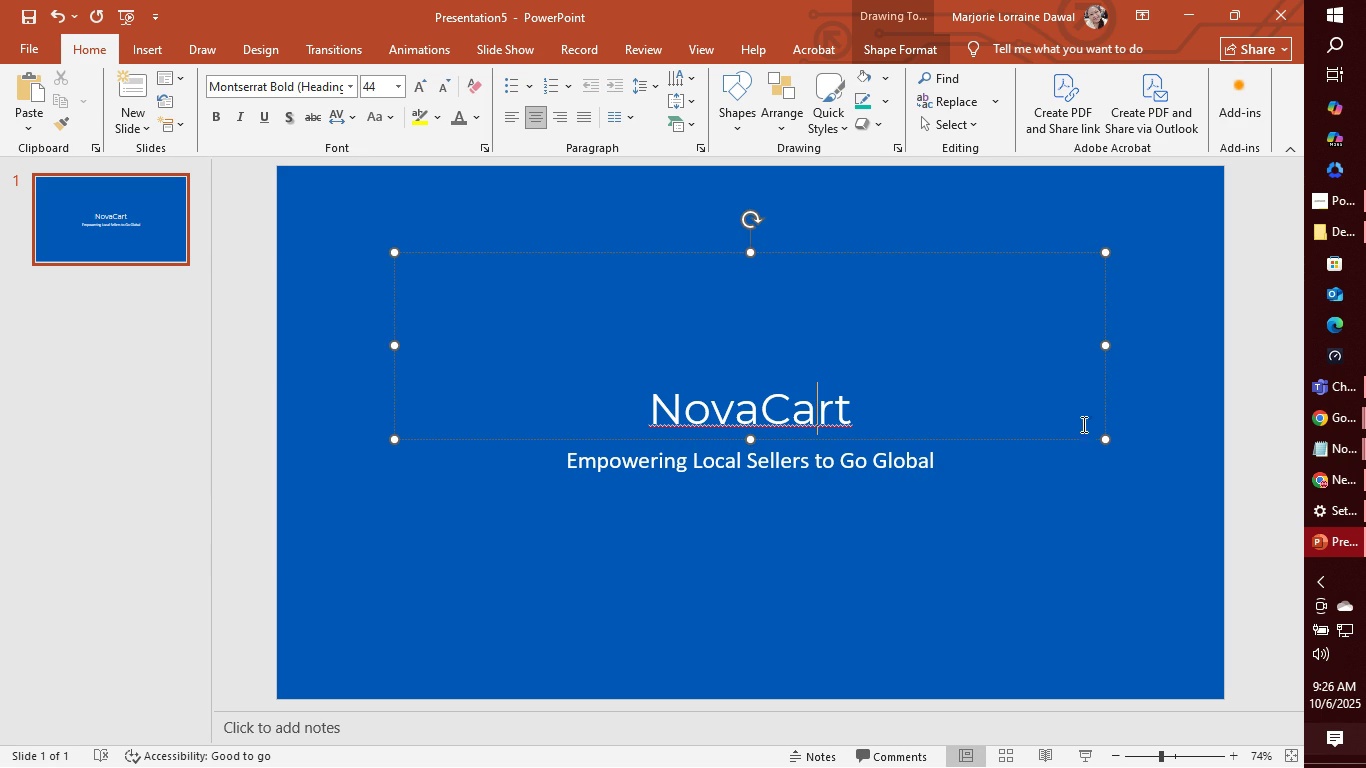 
left_click([1237, 496])
 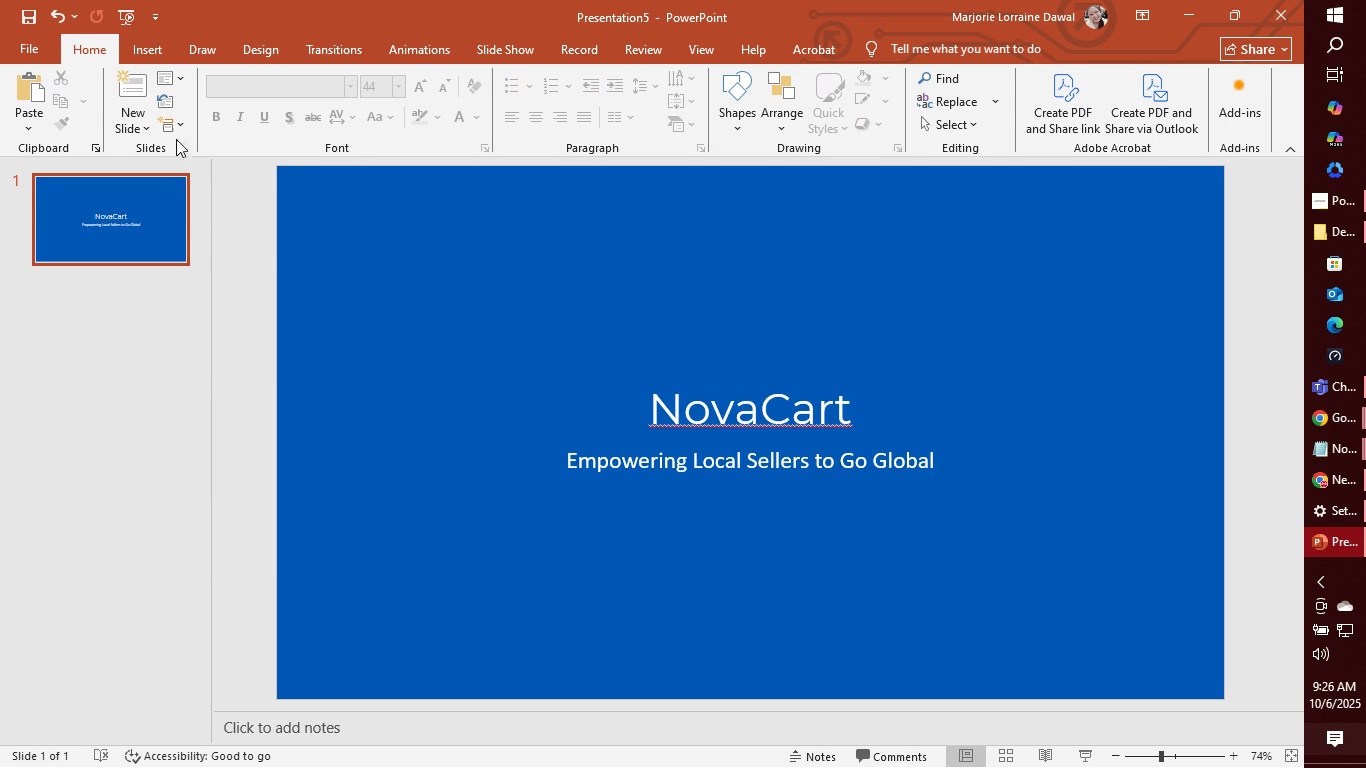 
left_click([139, 77])
 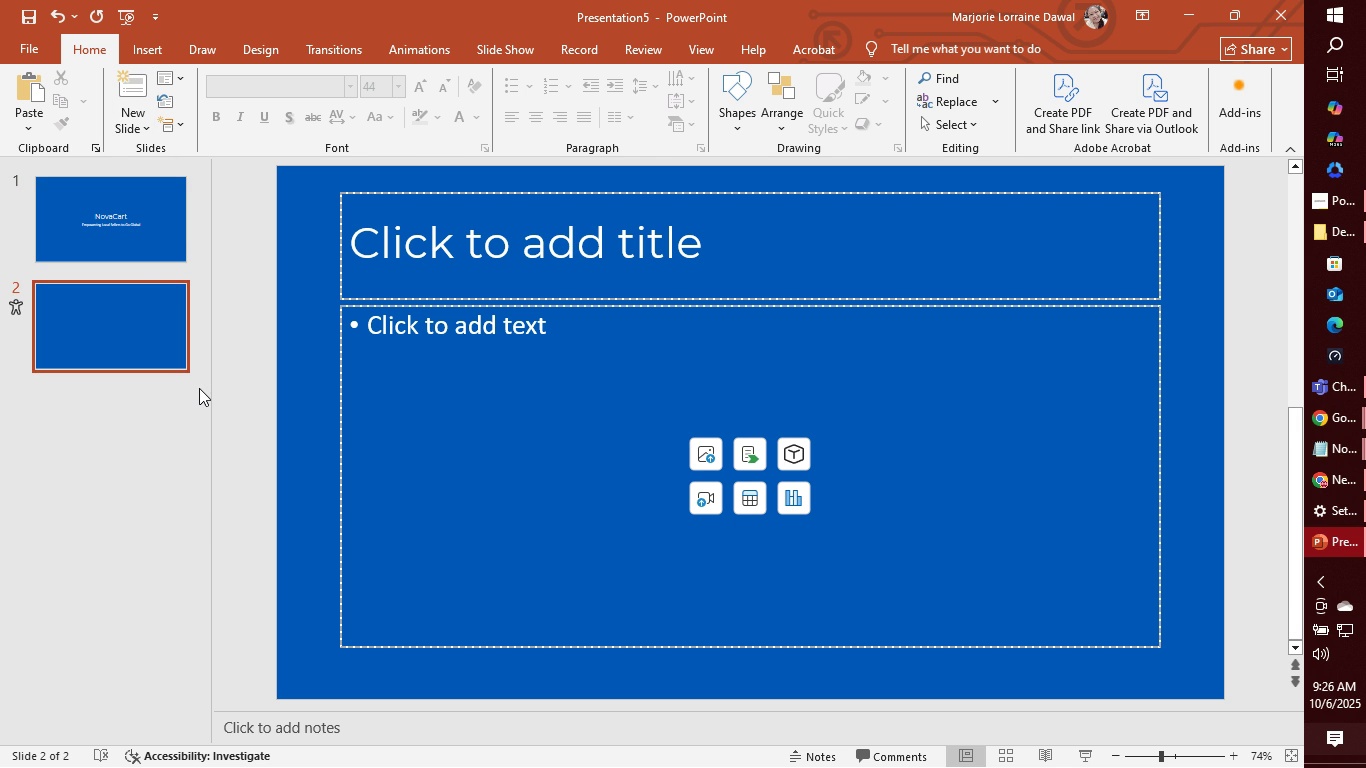 
wait(7.13)
 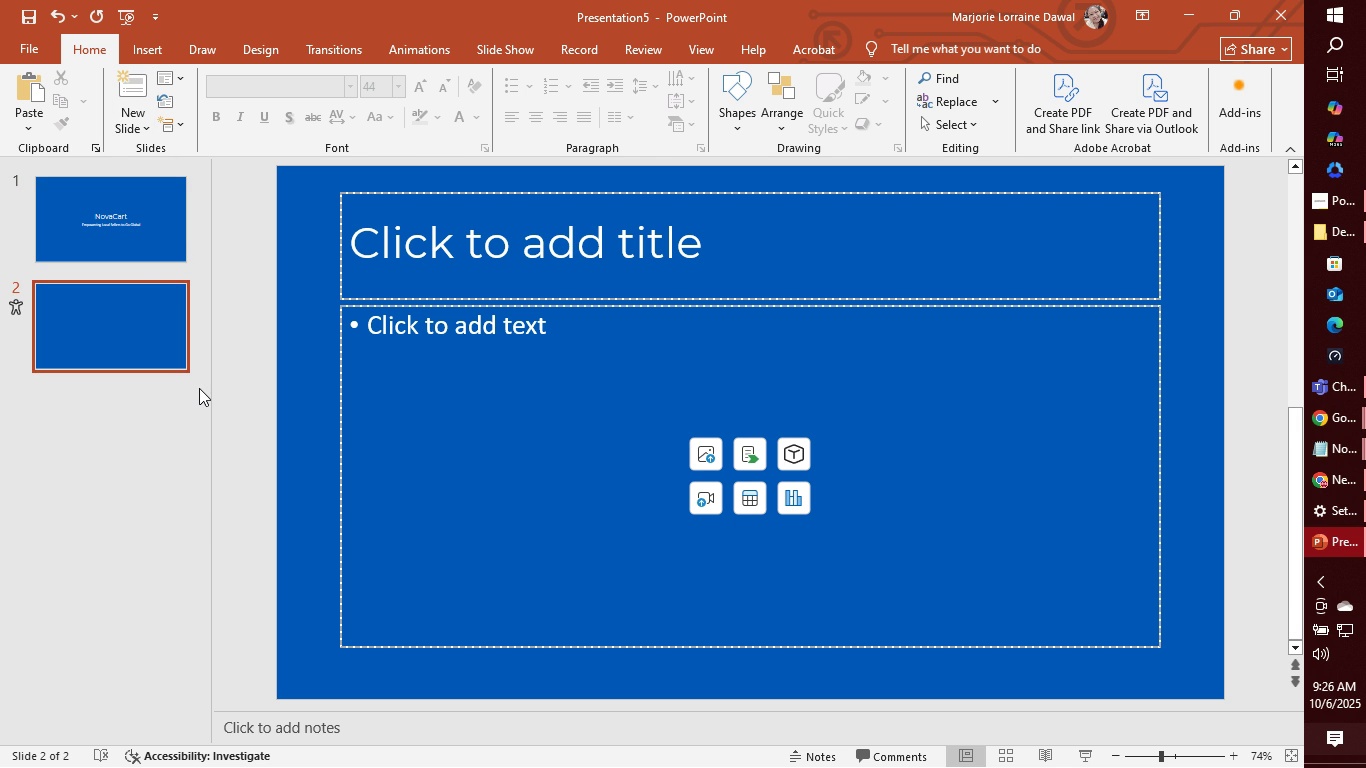 
left_click([595, 265])
 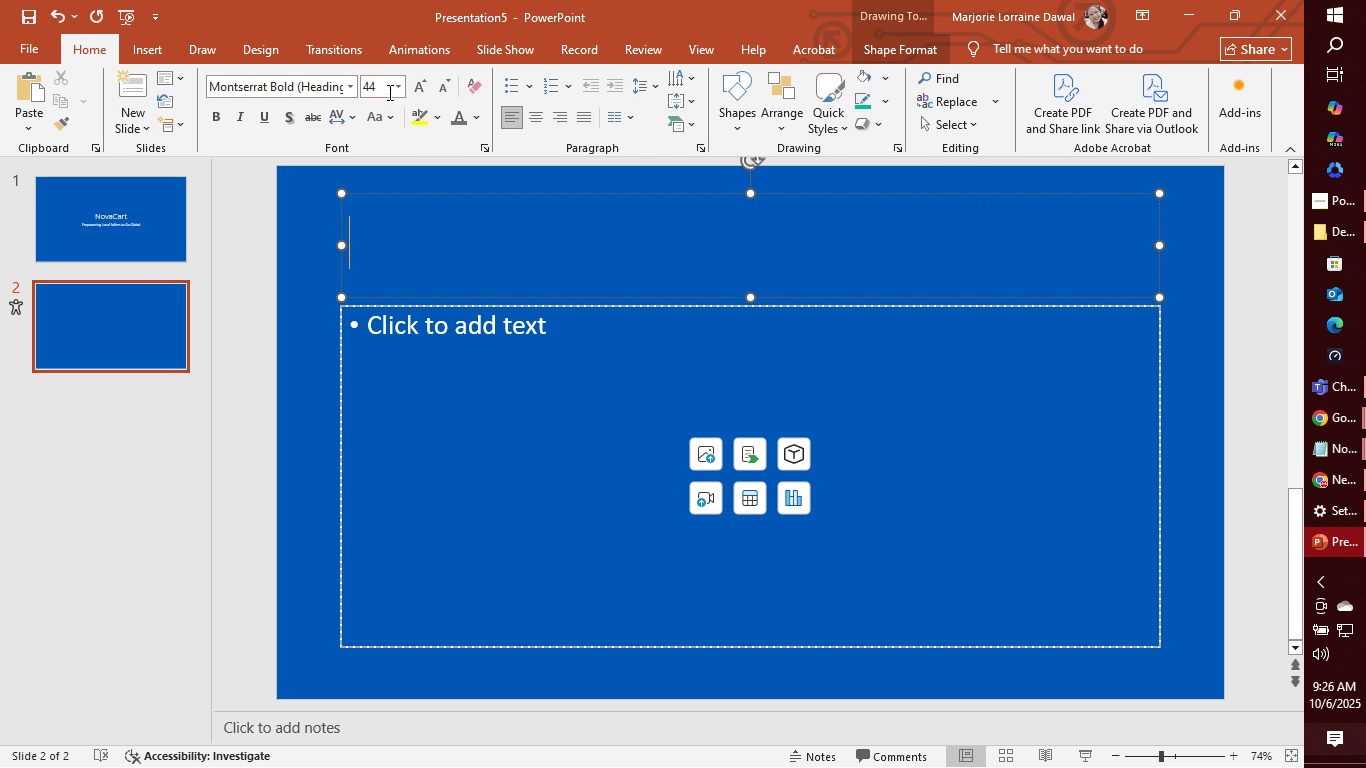 
left_click([400, 84])
 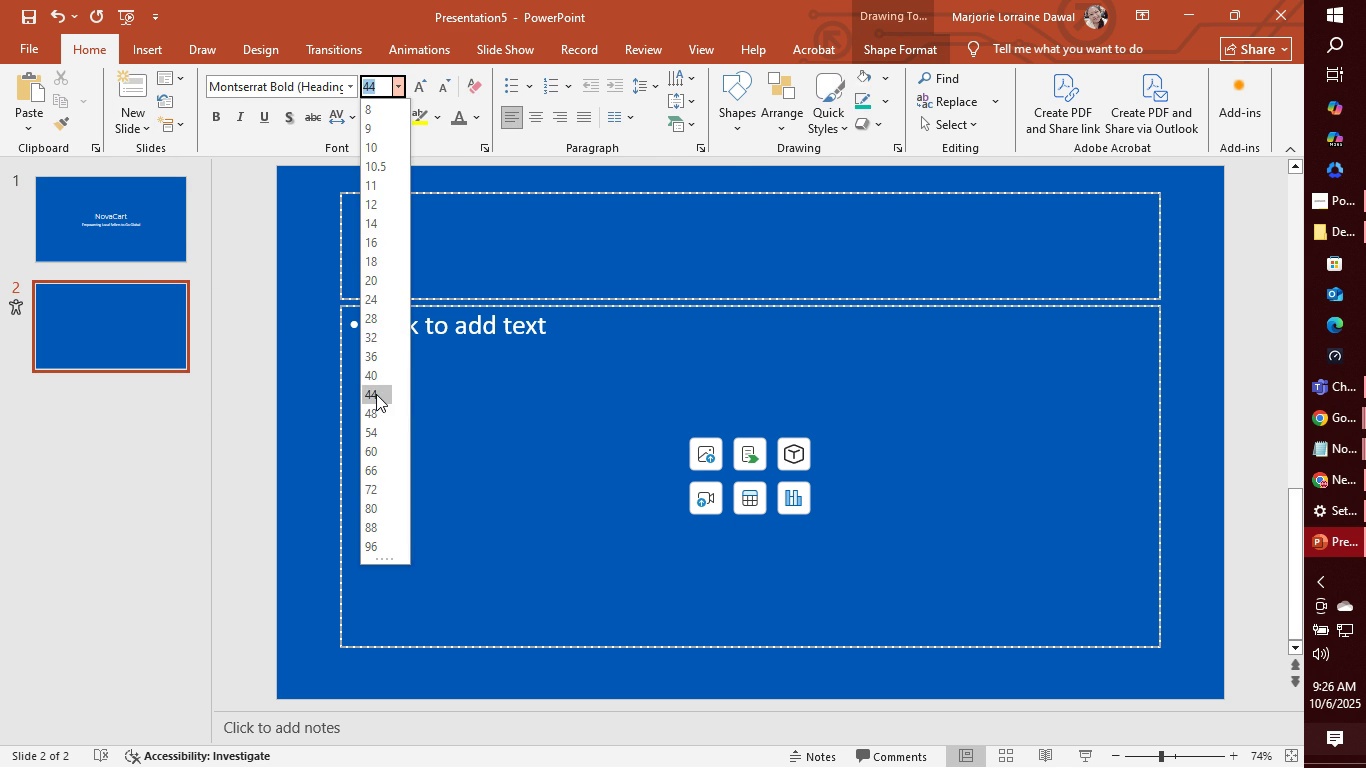 
left_click([376, 394])
 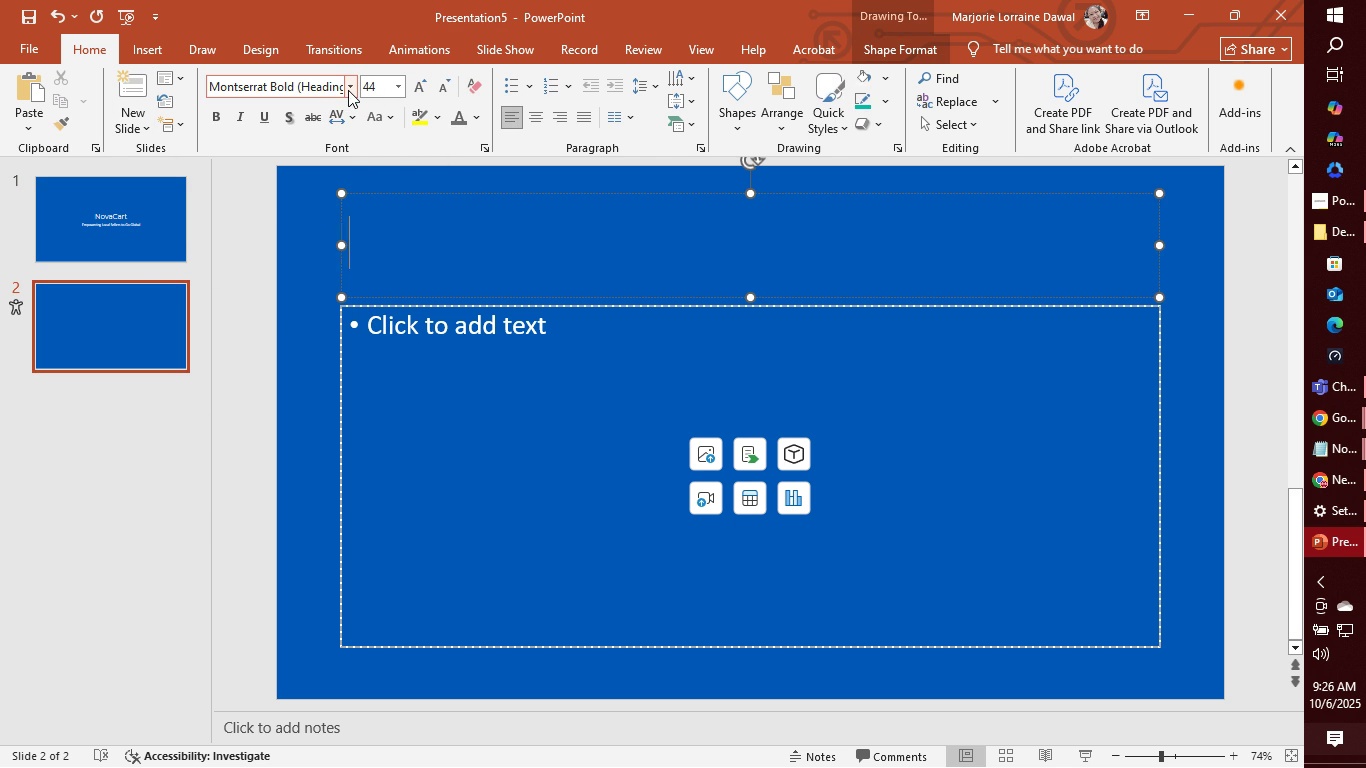 
wait(12.84)
 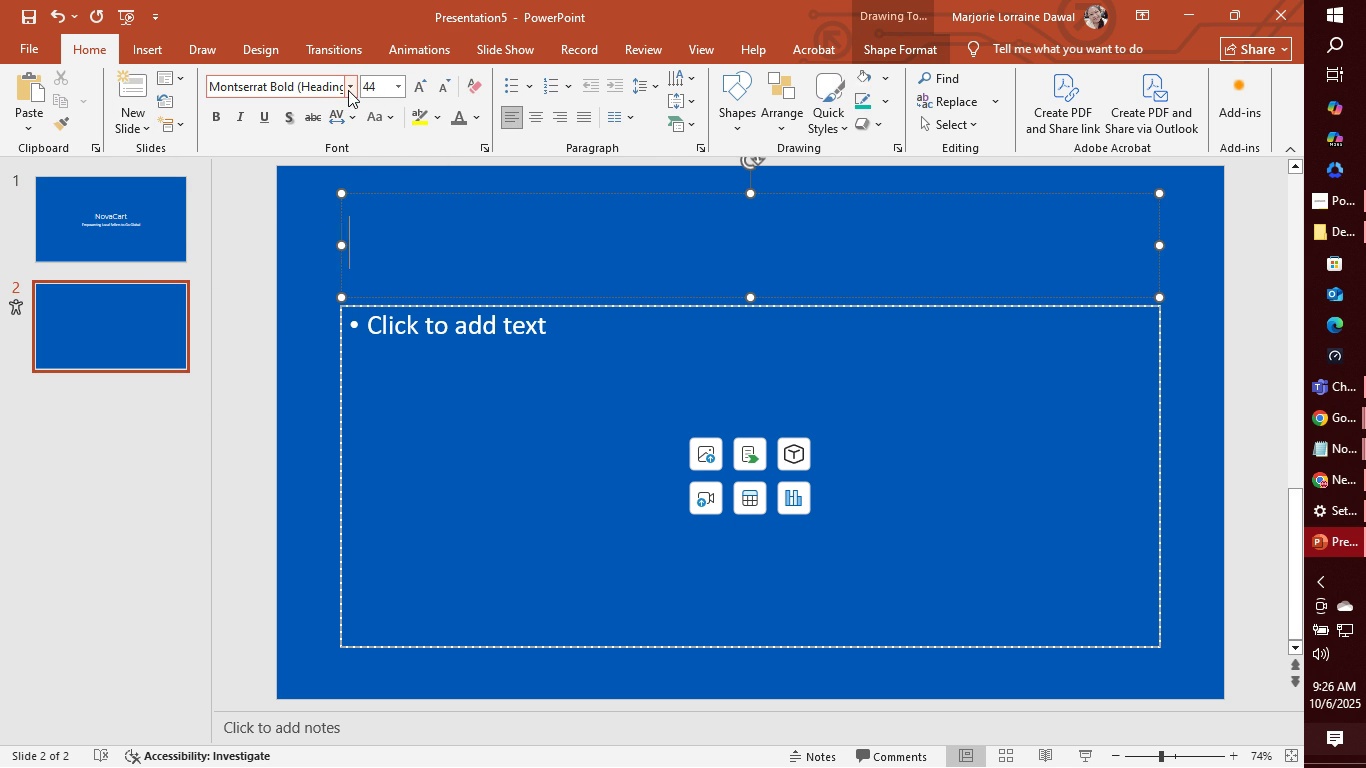 
left_click([669, 50])
 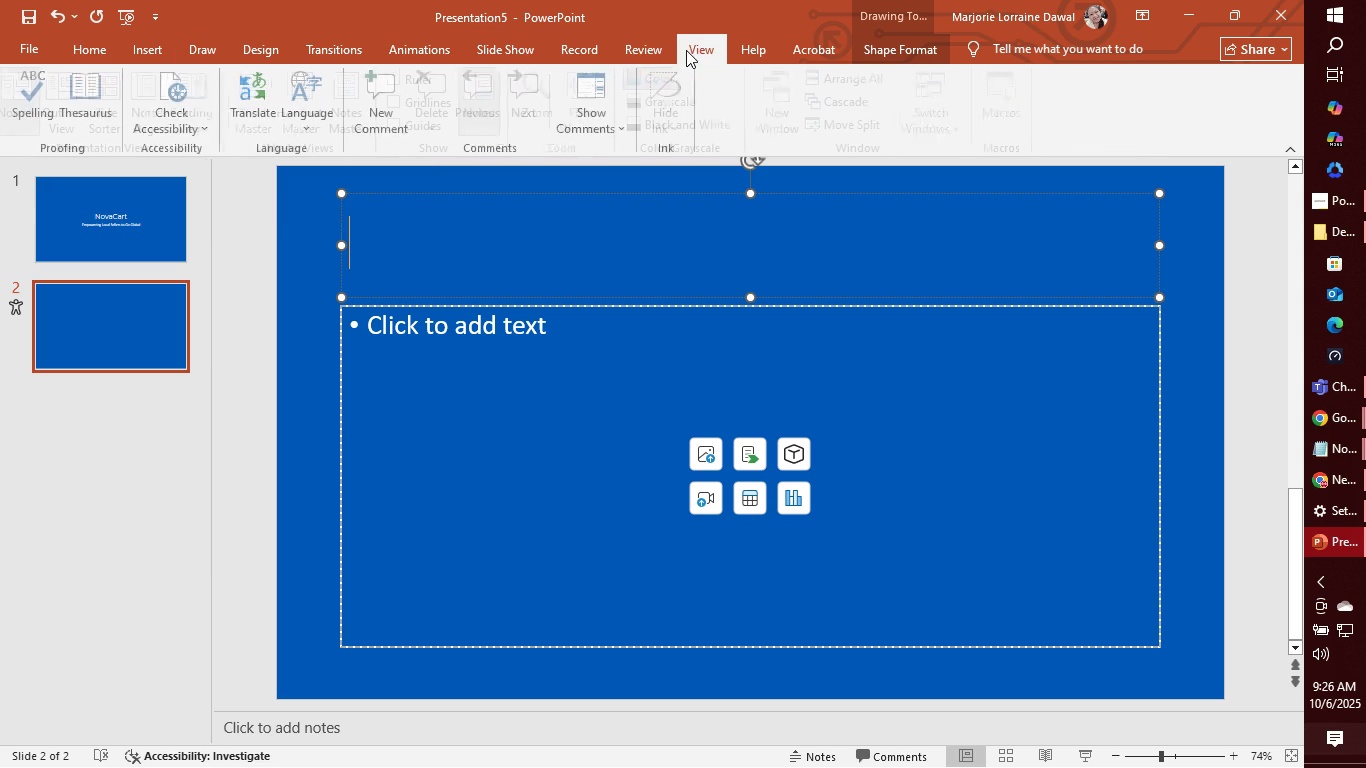 
left_click([686, 50])
 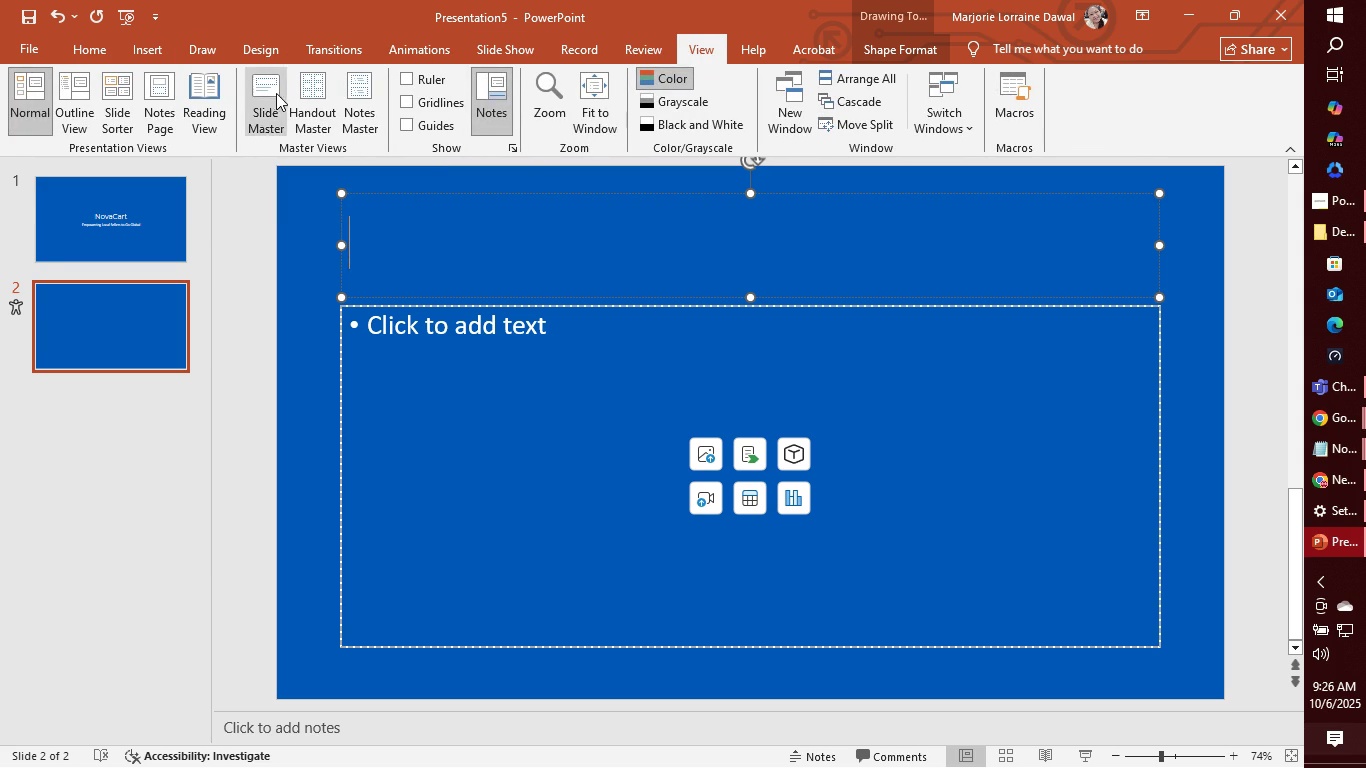 
left_click([270, 92])
 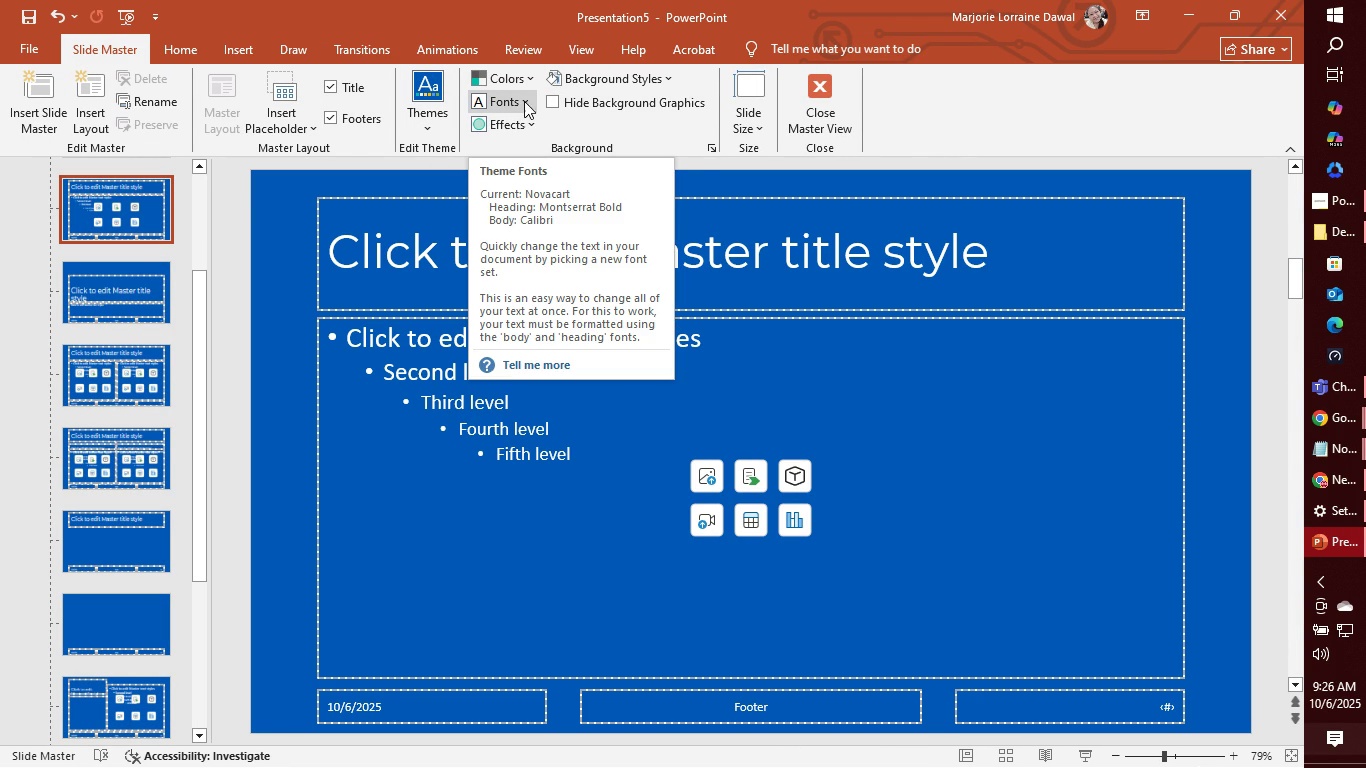 
wait(5.12)
 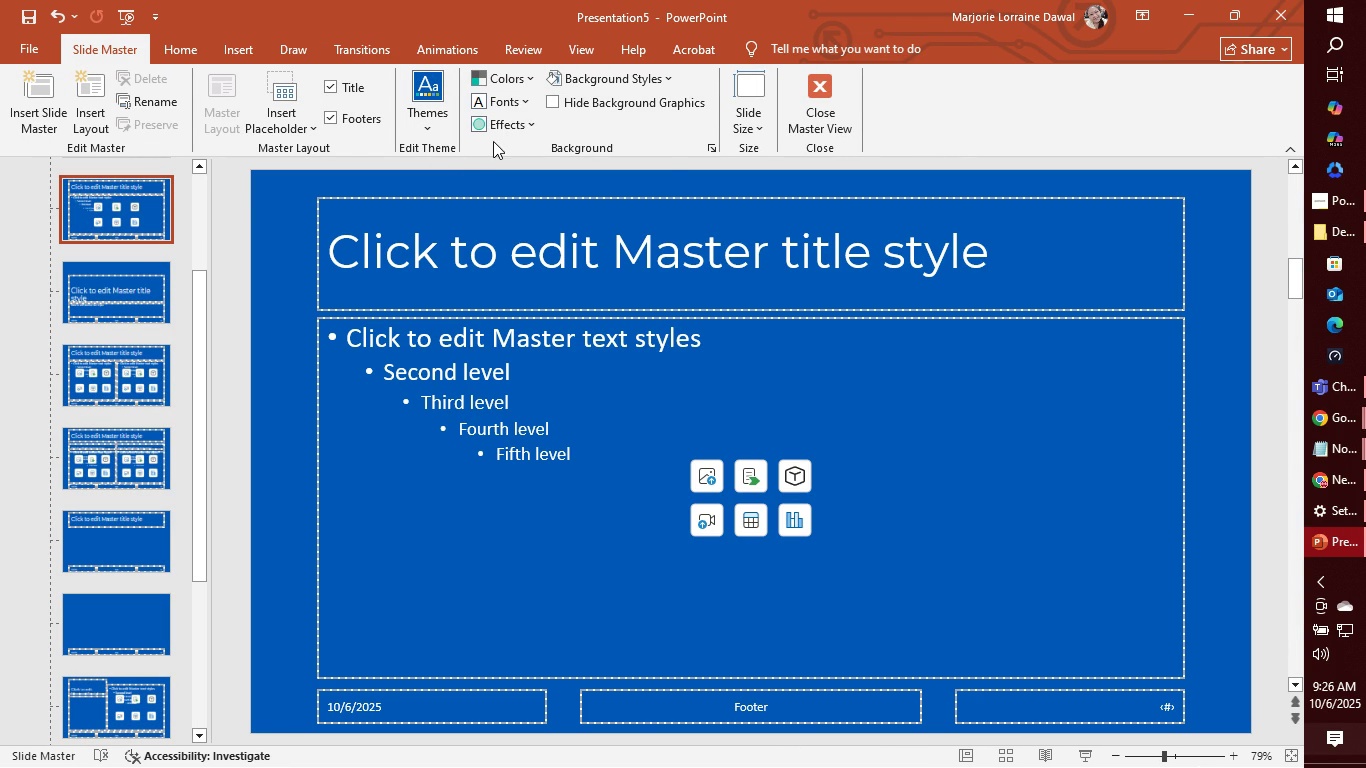 
left_click([536, 102])
 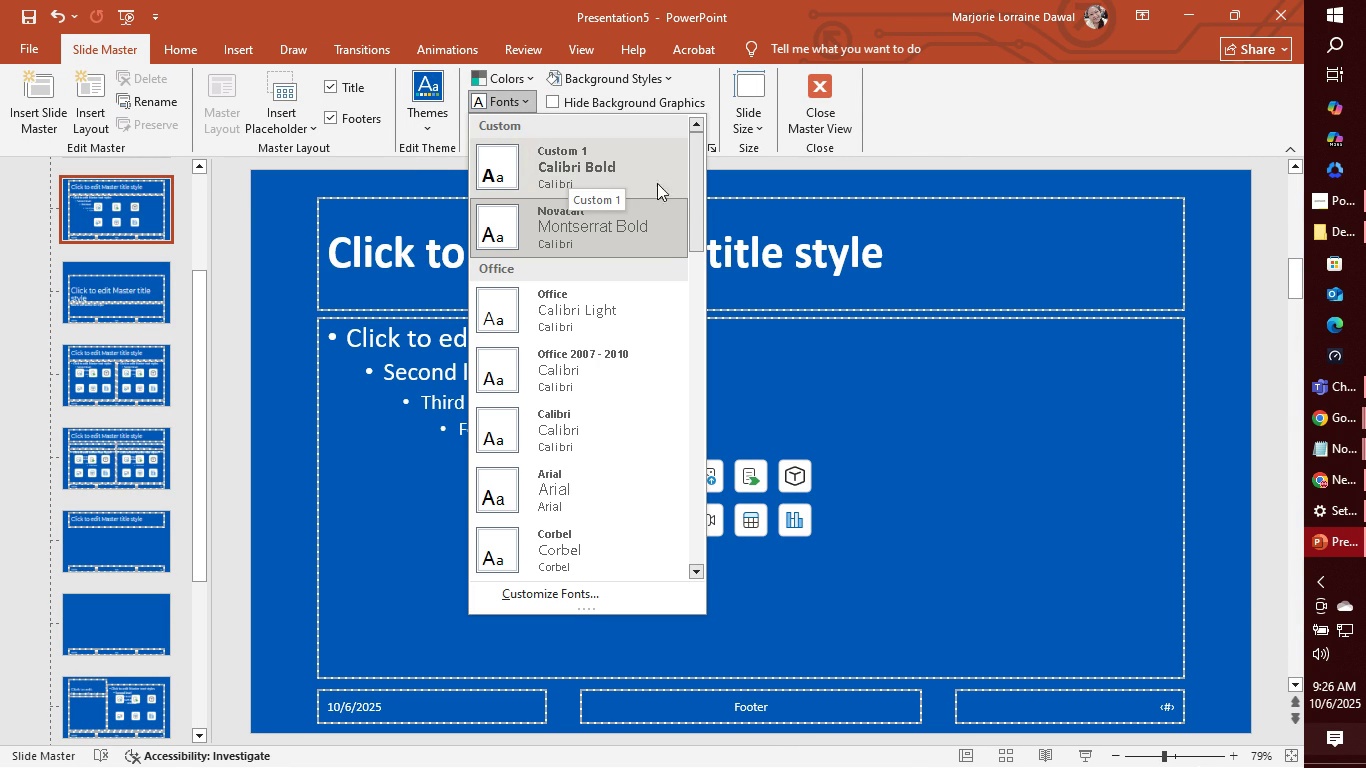 
wait(7.7)
 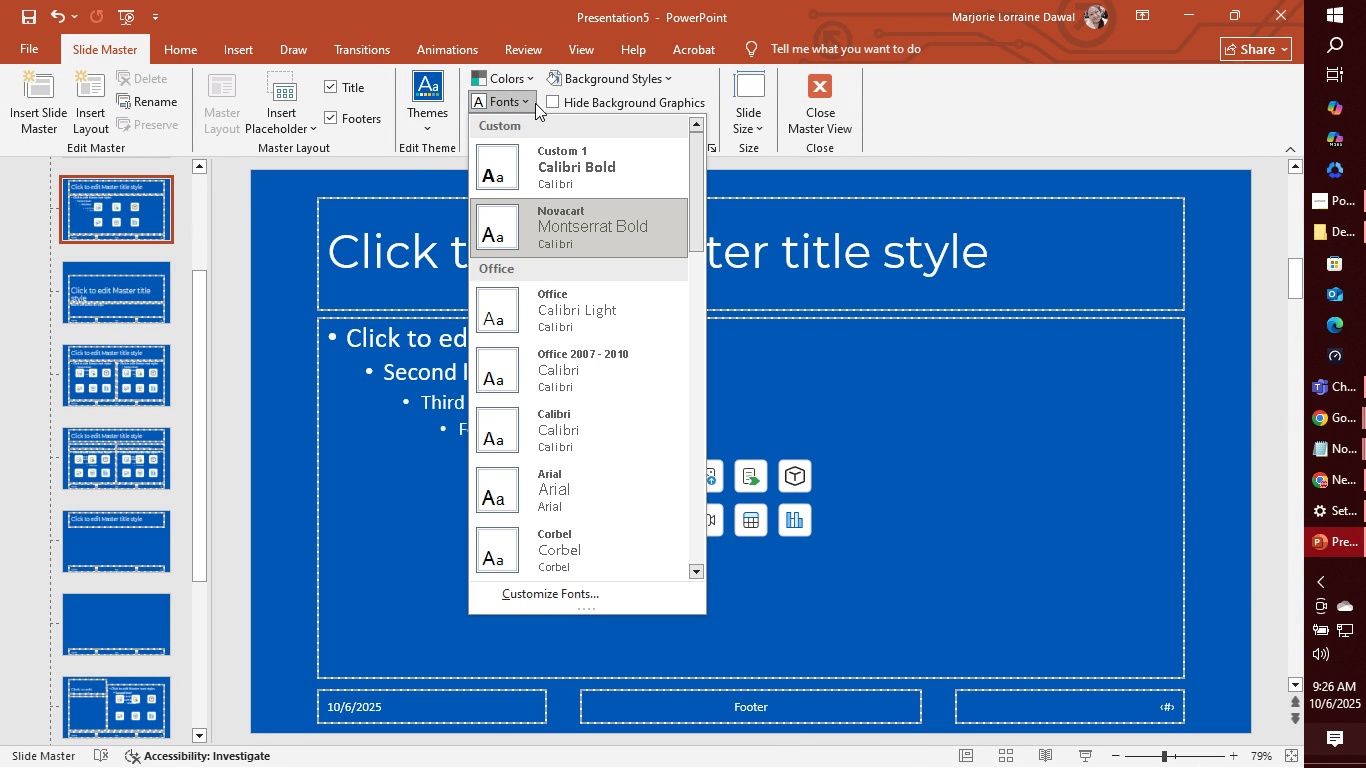 
right_click([580, 164])
 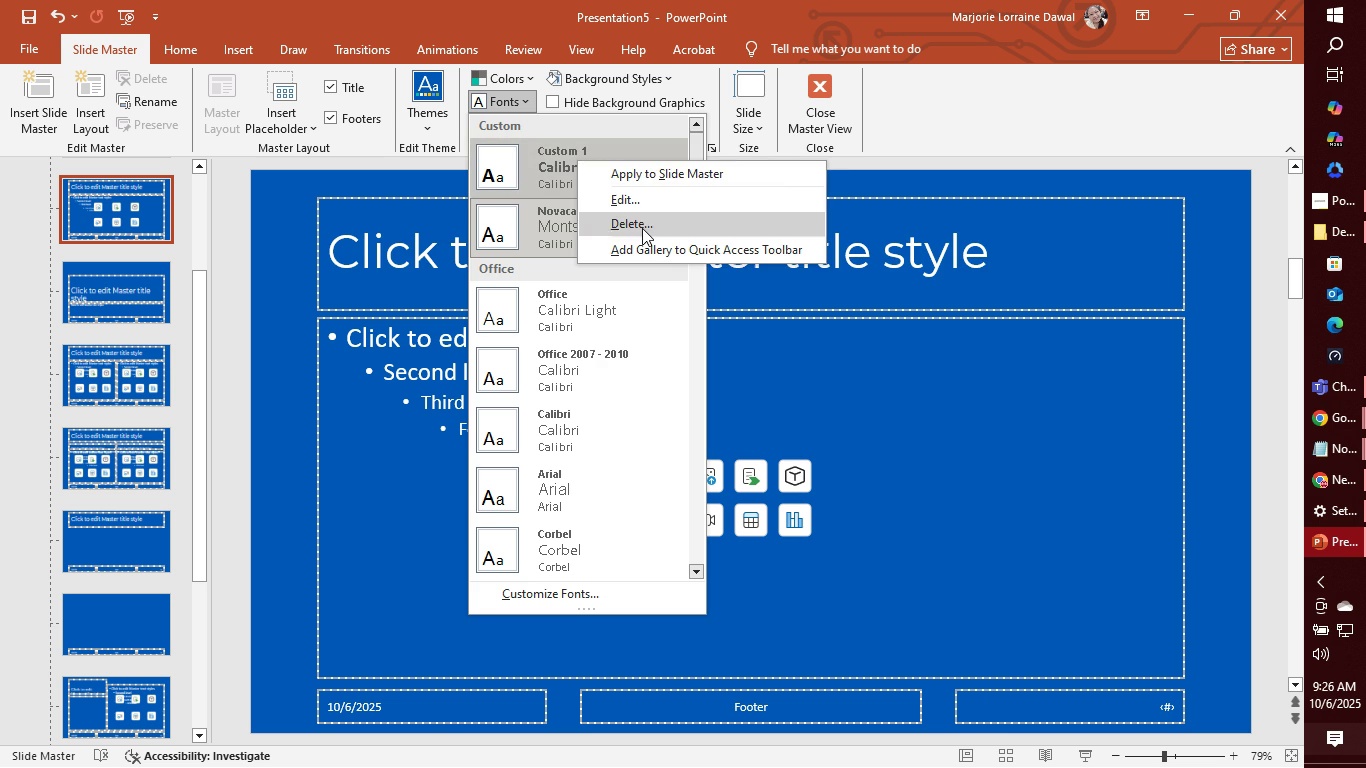 
left_click([642, 228])
 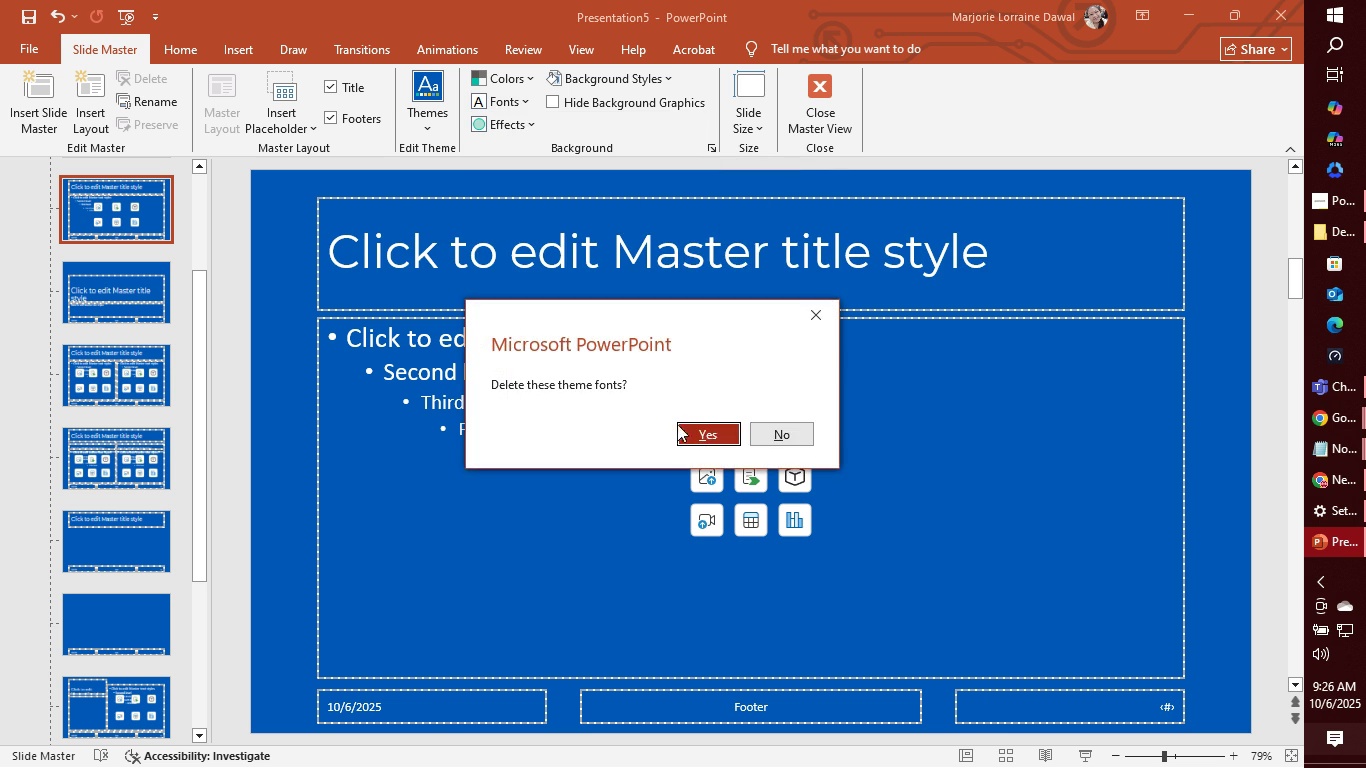 
left_click([697, 436])
 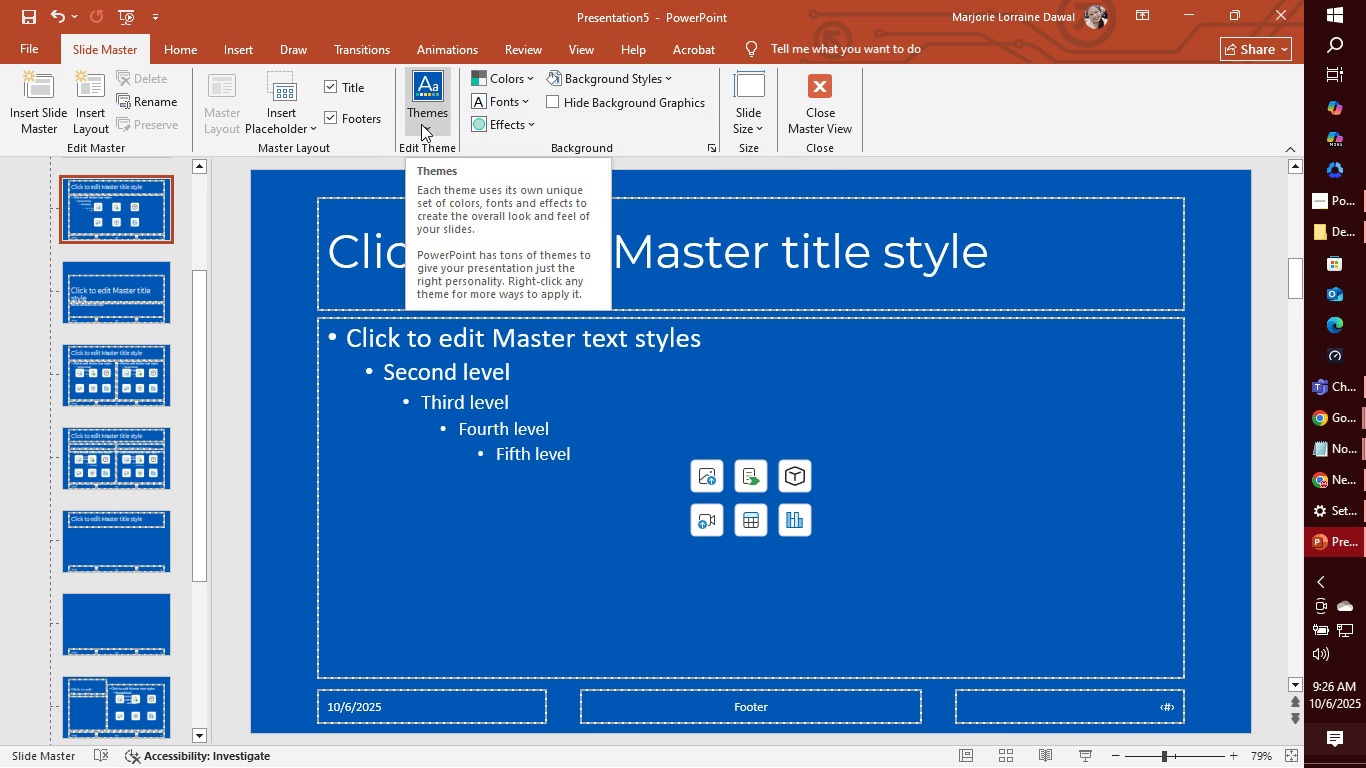 
left_click([421, 124])
 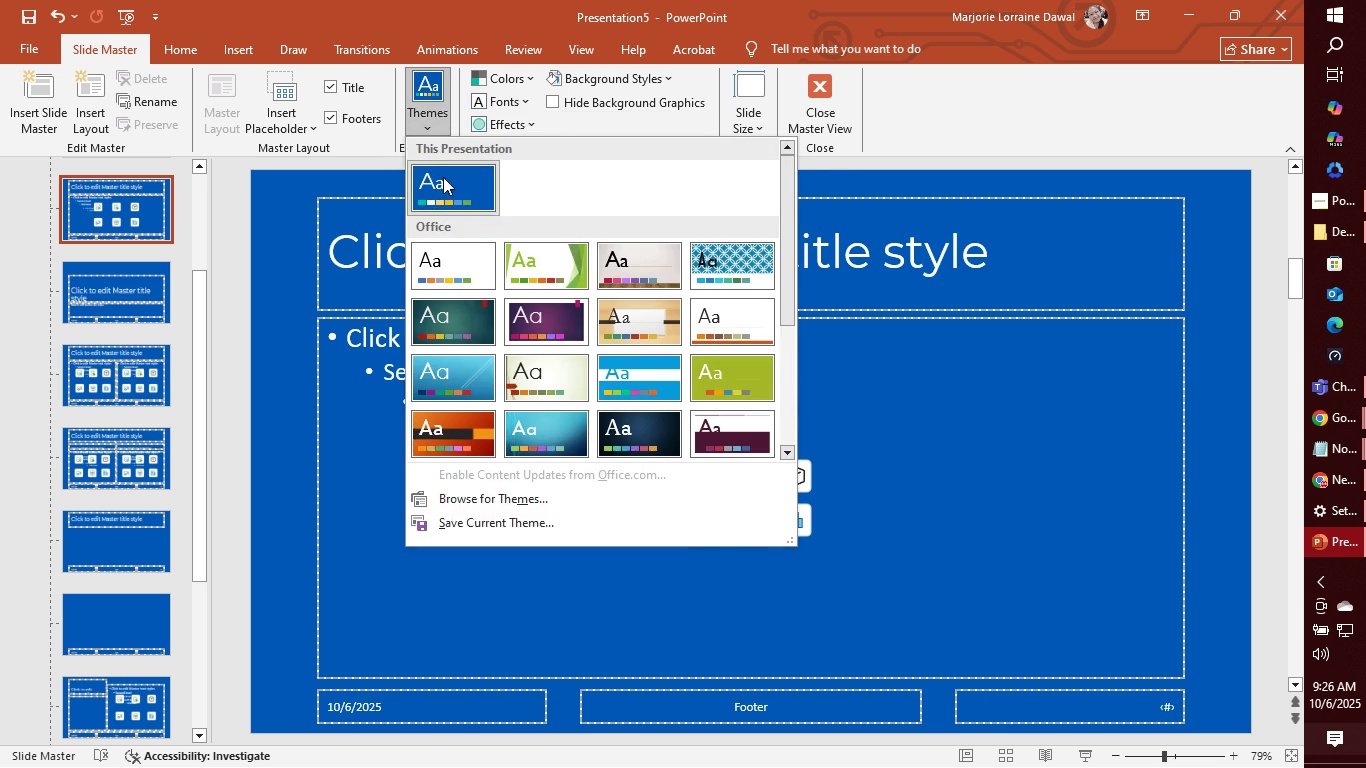 
left_click([443, 177])
 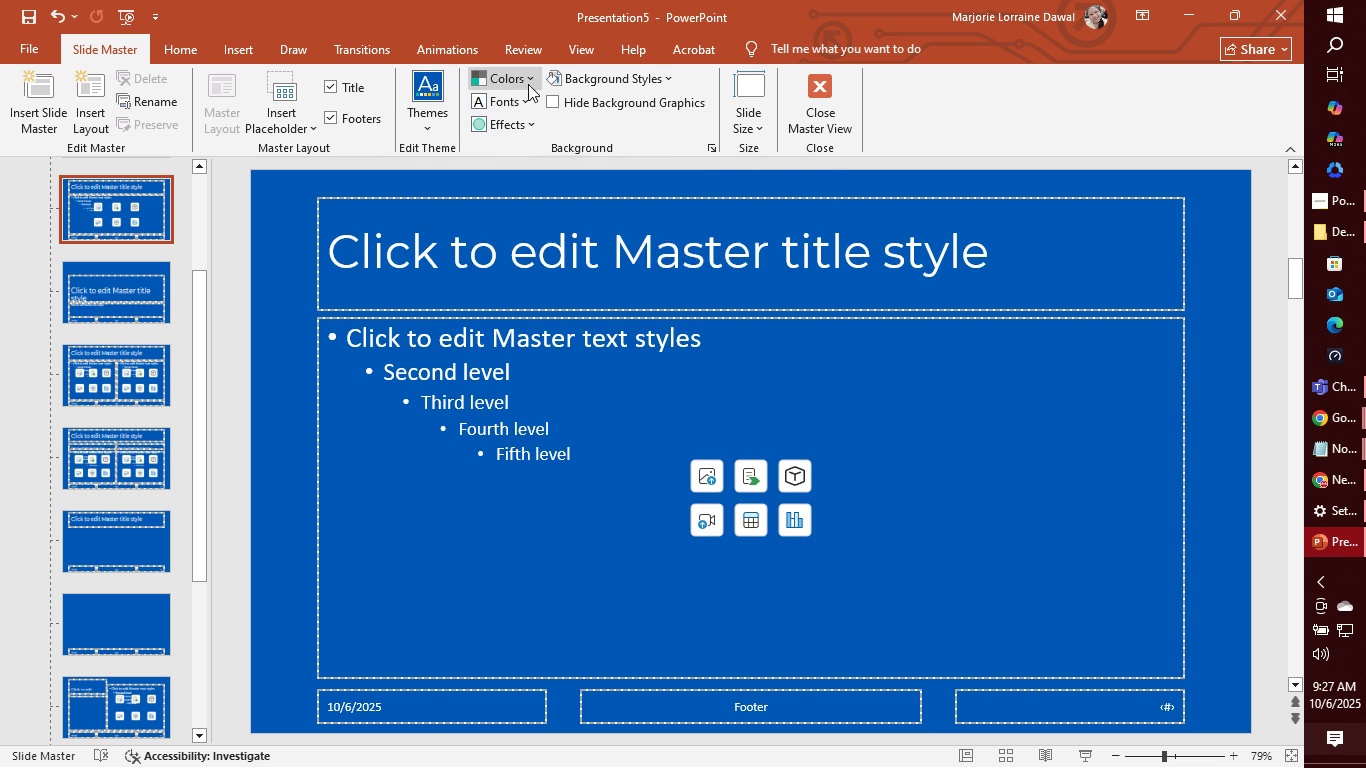 
left_click([524, 95])
 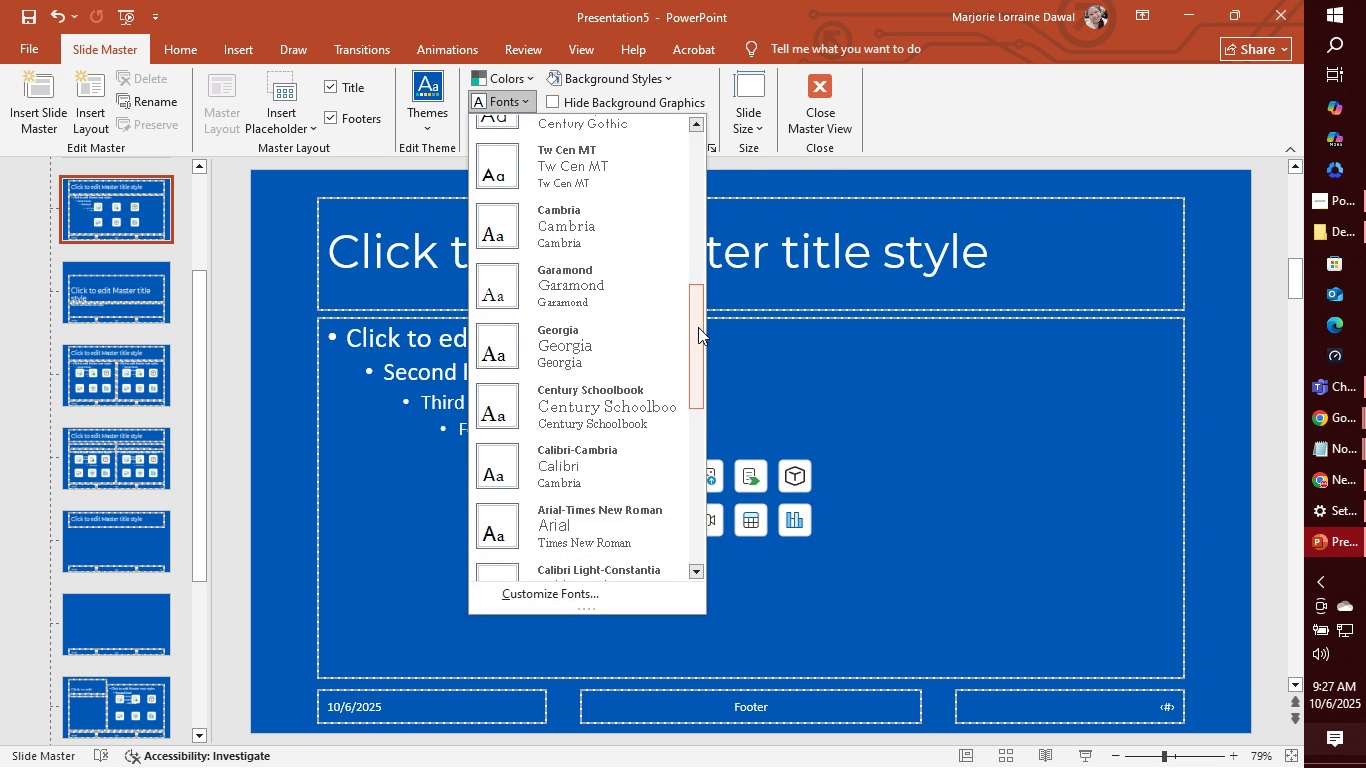 
left_click([562, 589])
 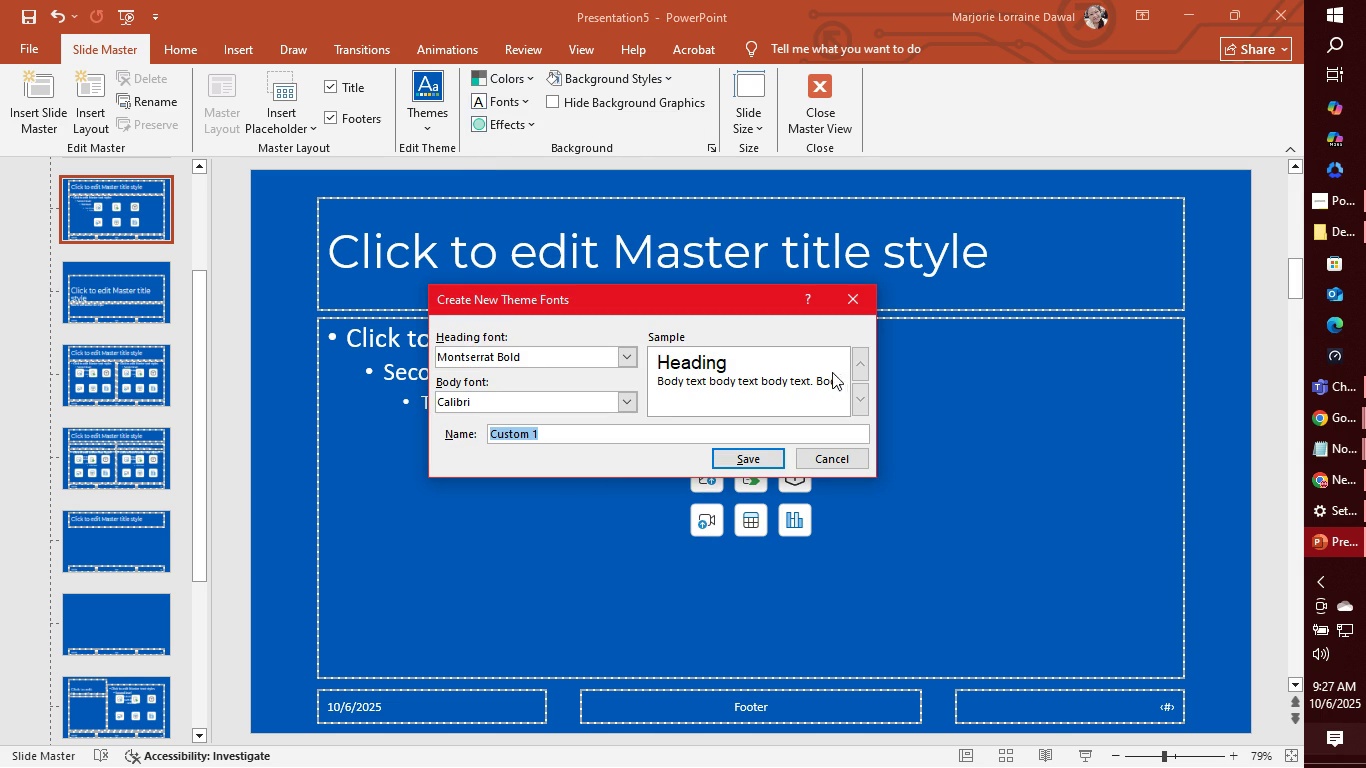 
left_click([859, 397])
 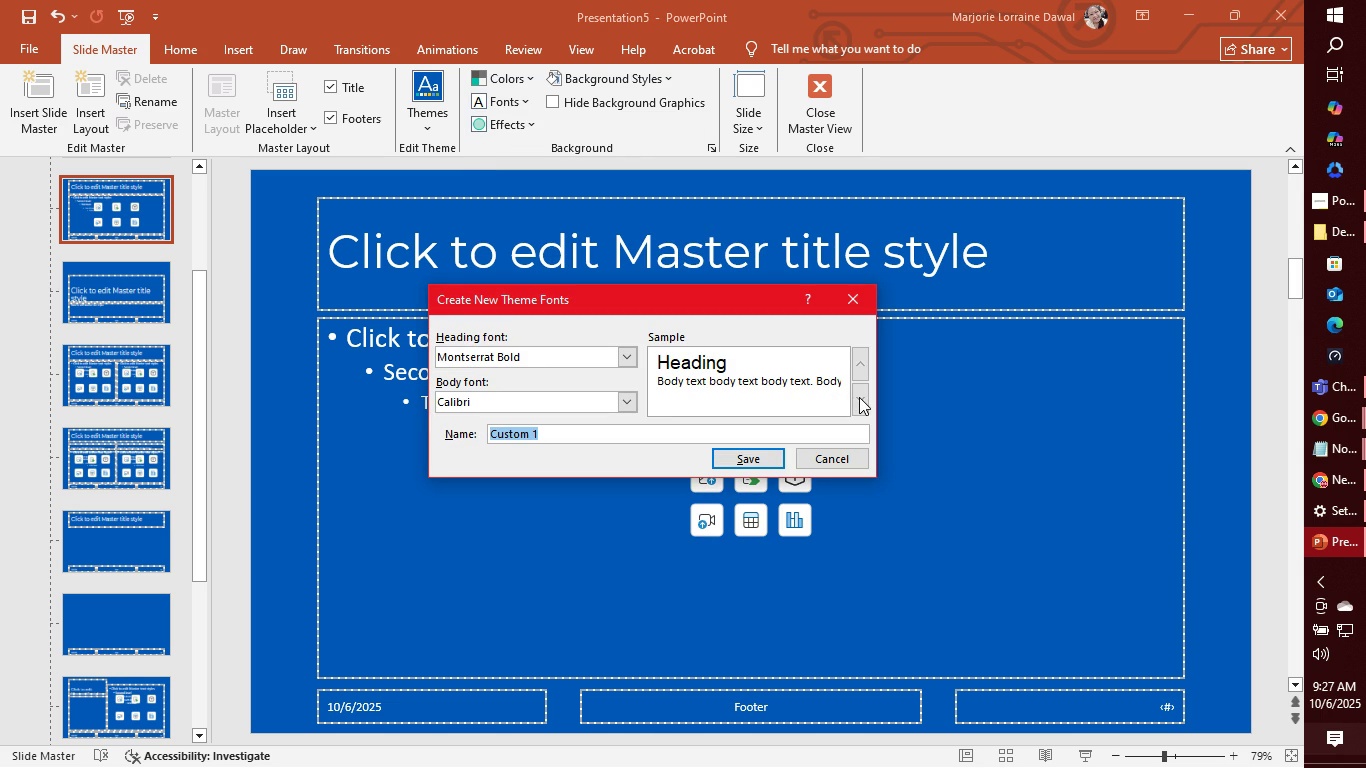 
double_click([859, 397])
 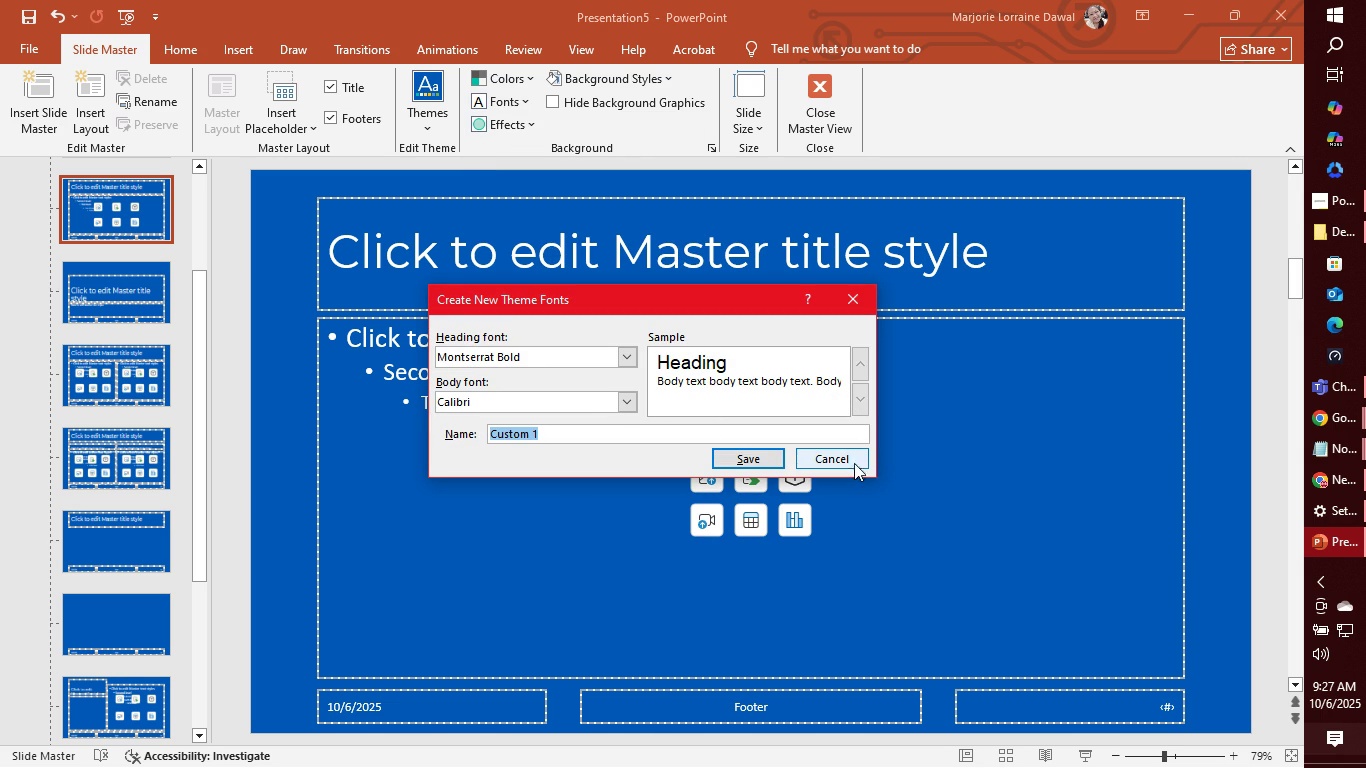 
left_click([854, 463])
 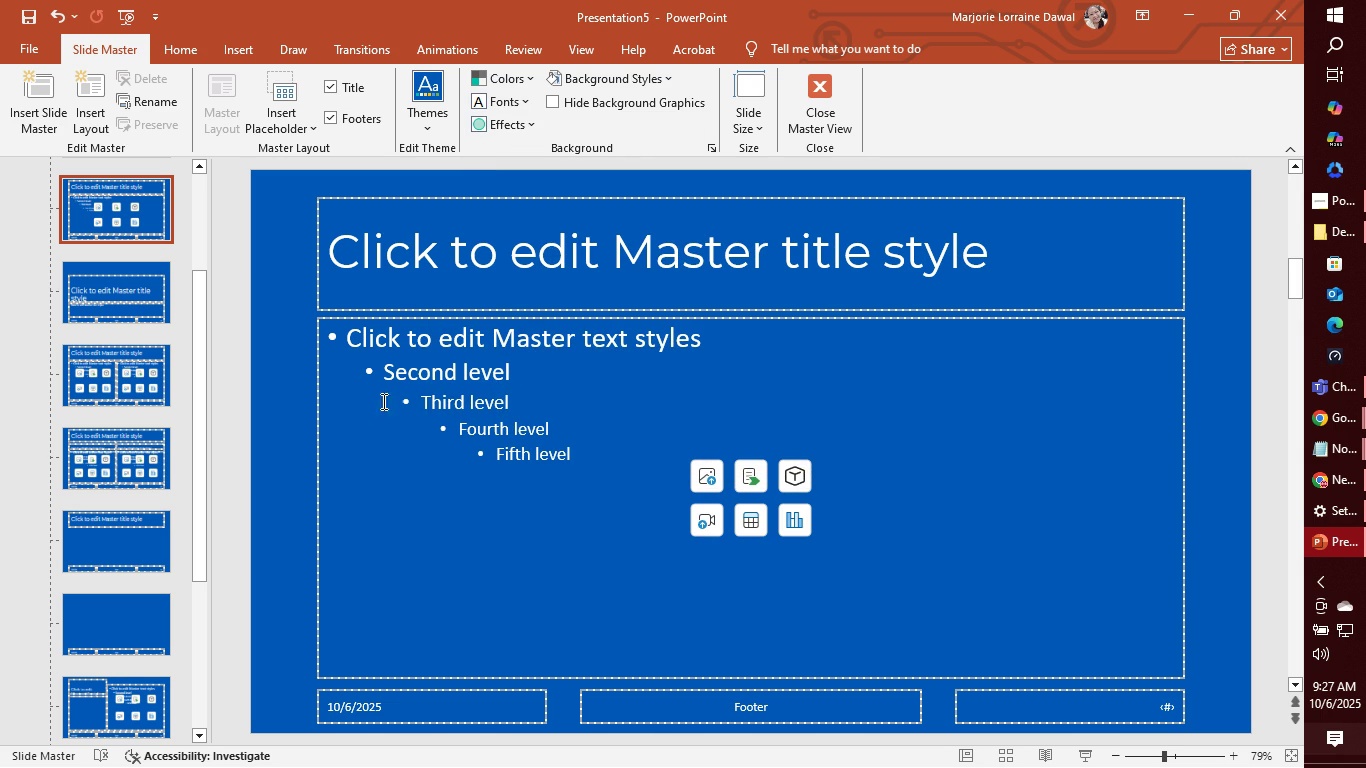 
left_click([129, 314])
 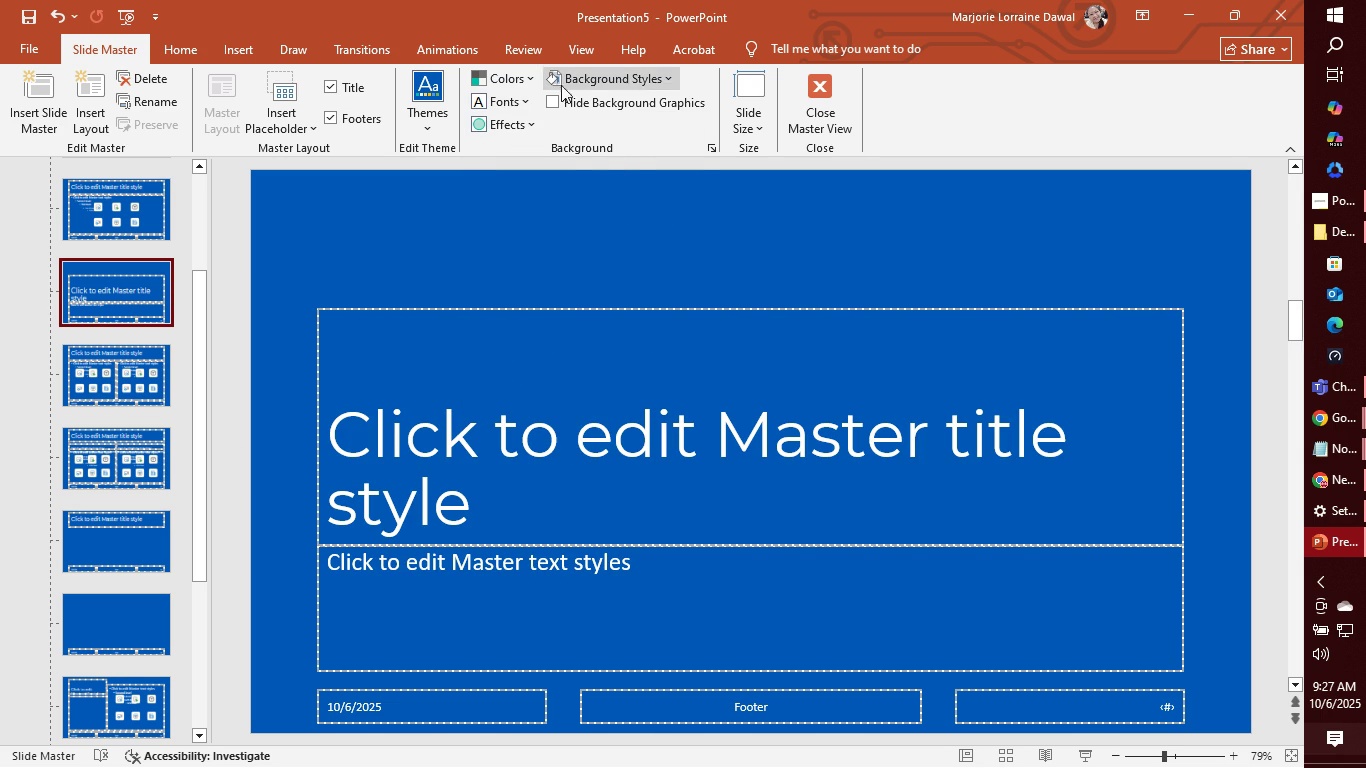 
left_click([523, 98])
 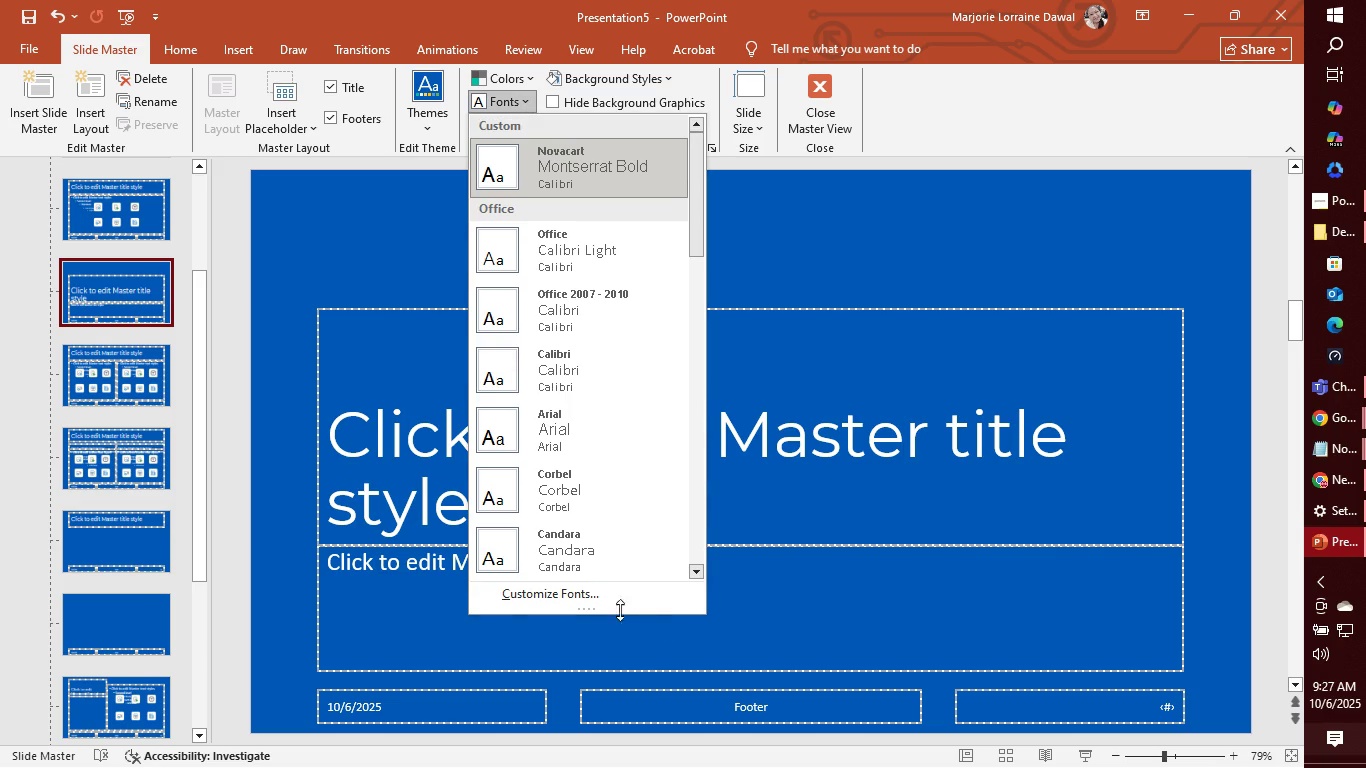 
left_click([612, 591])
 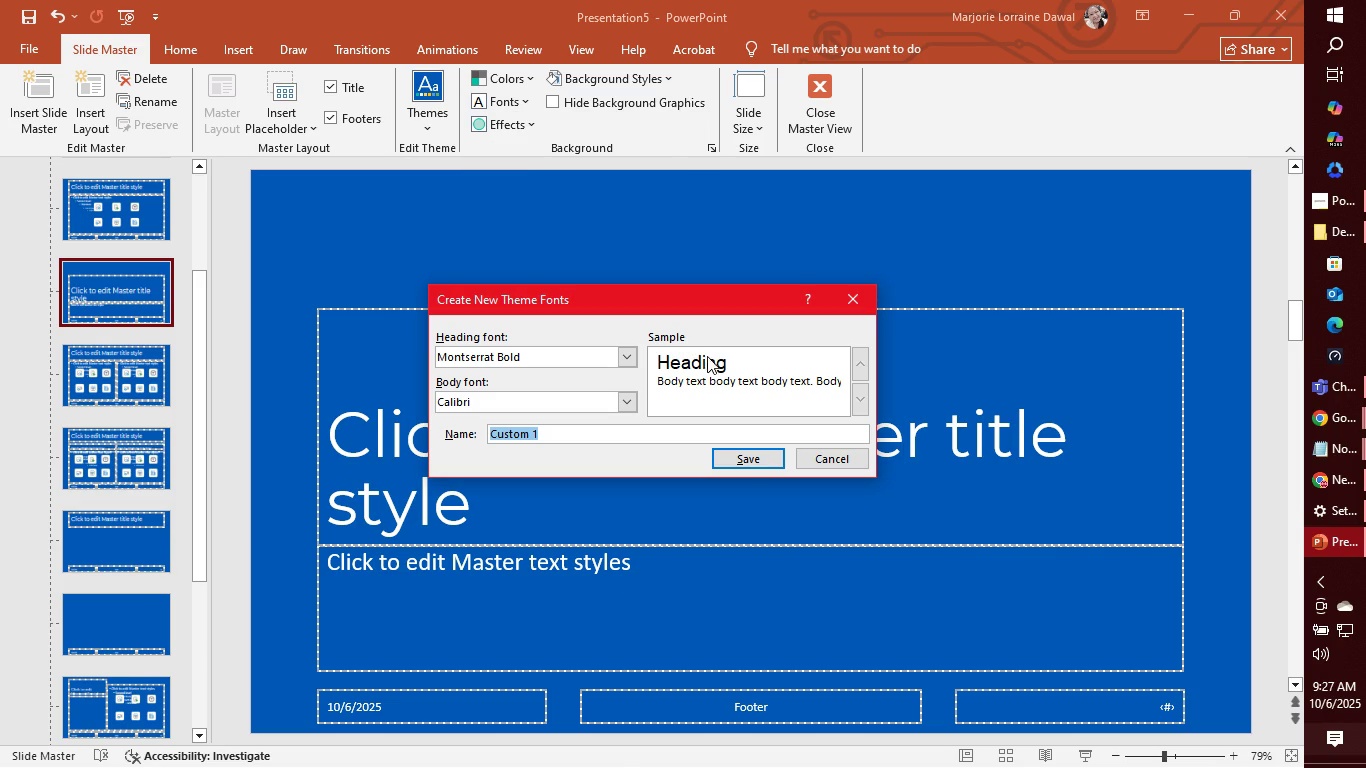 
double_click([705, 359])
 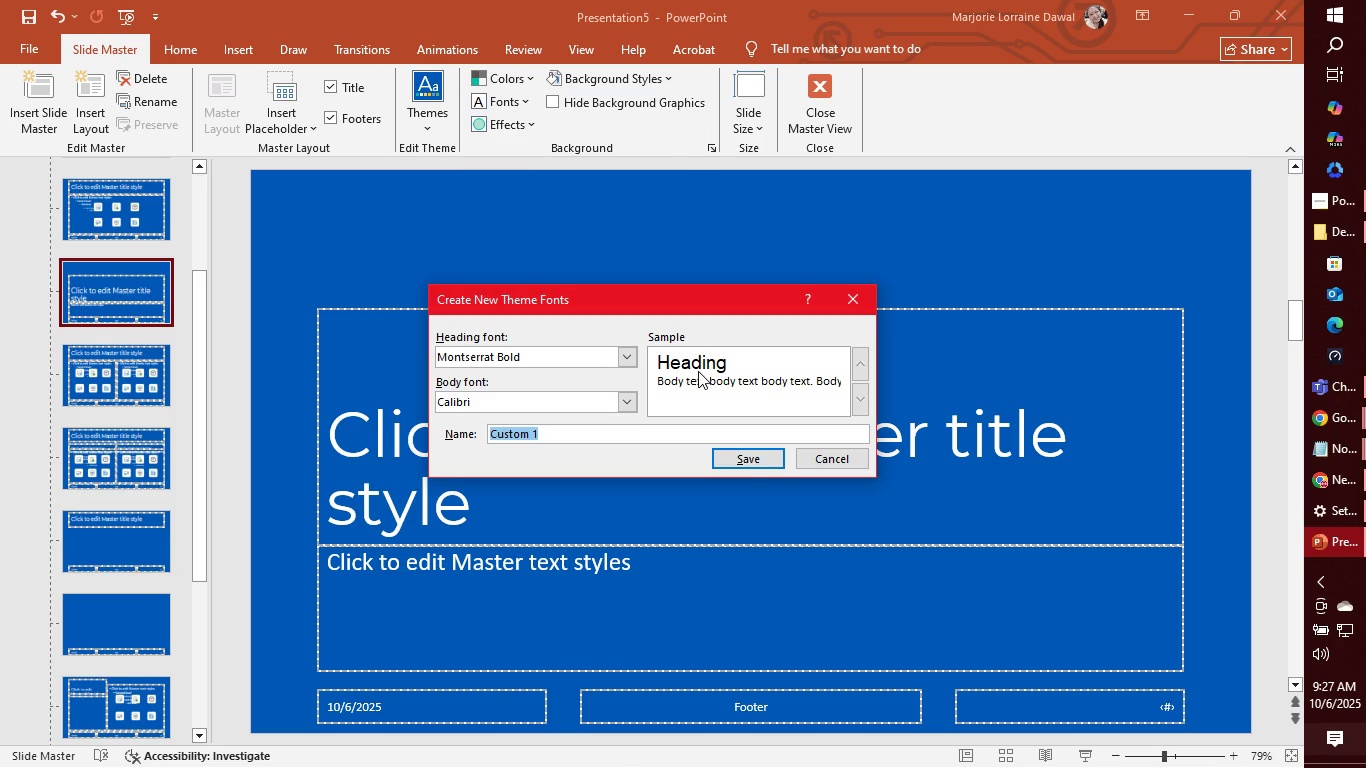 
triple_click([698, 371])
 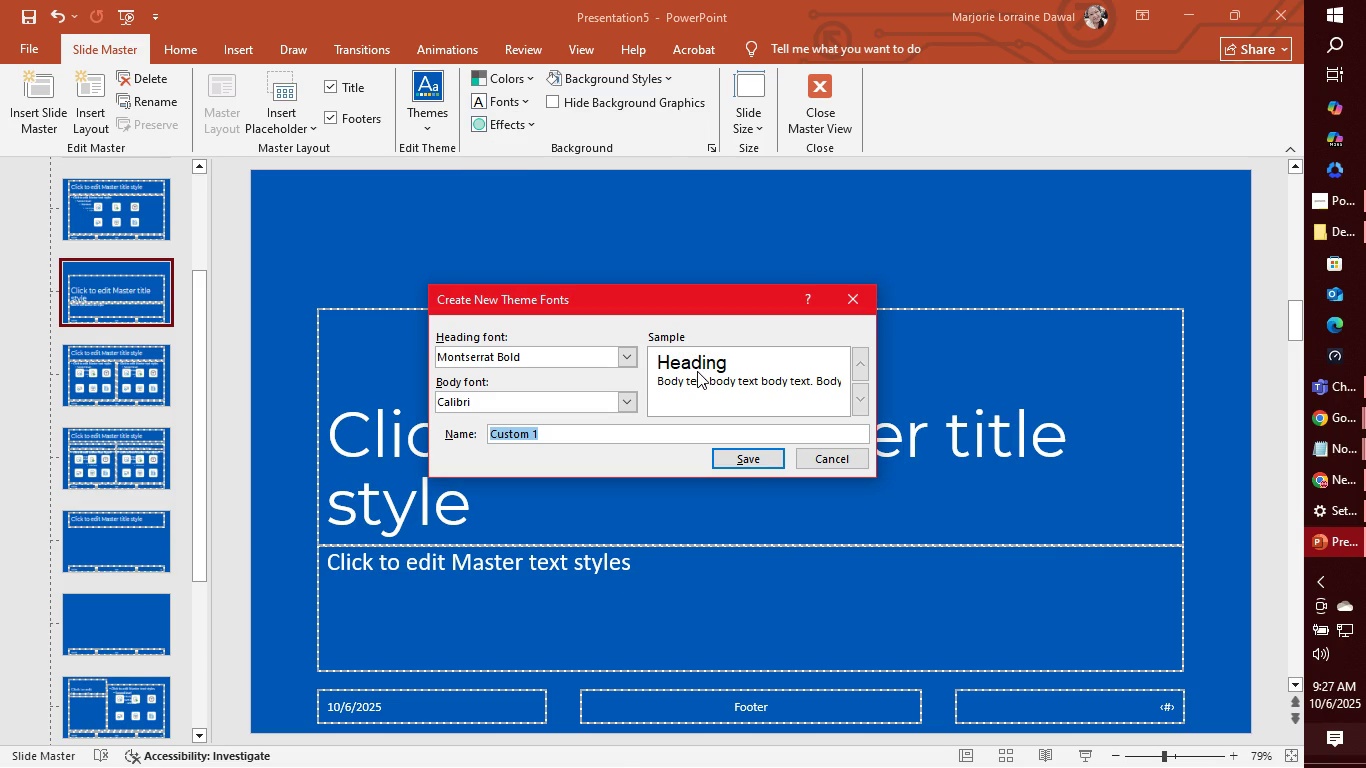 
triple_click([698, 371])
 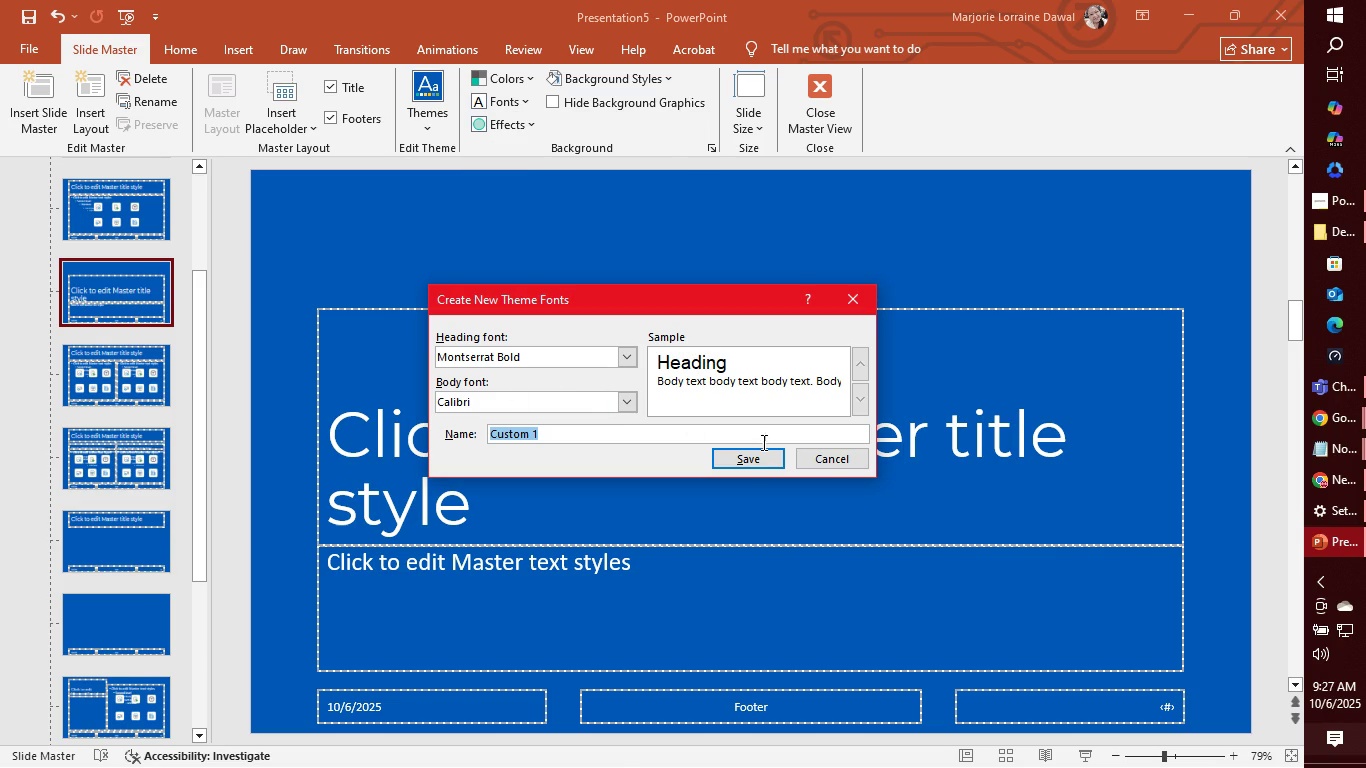 
left_click([823, 453])
 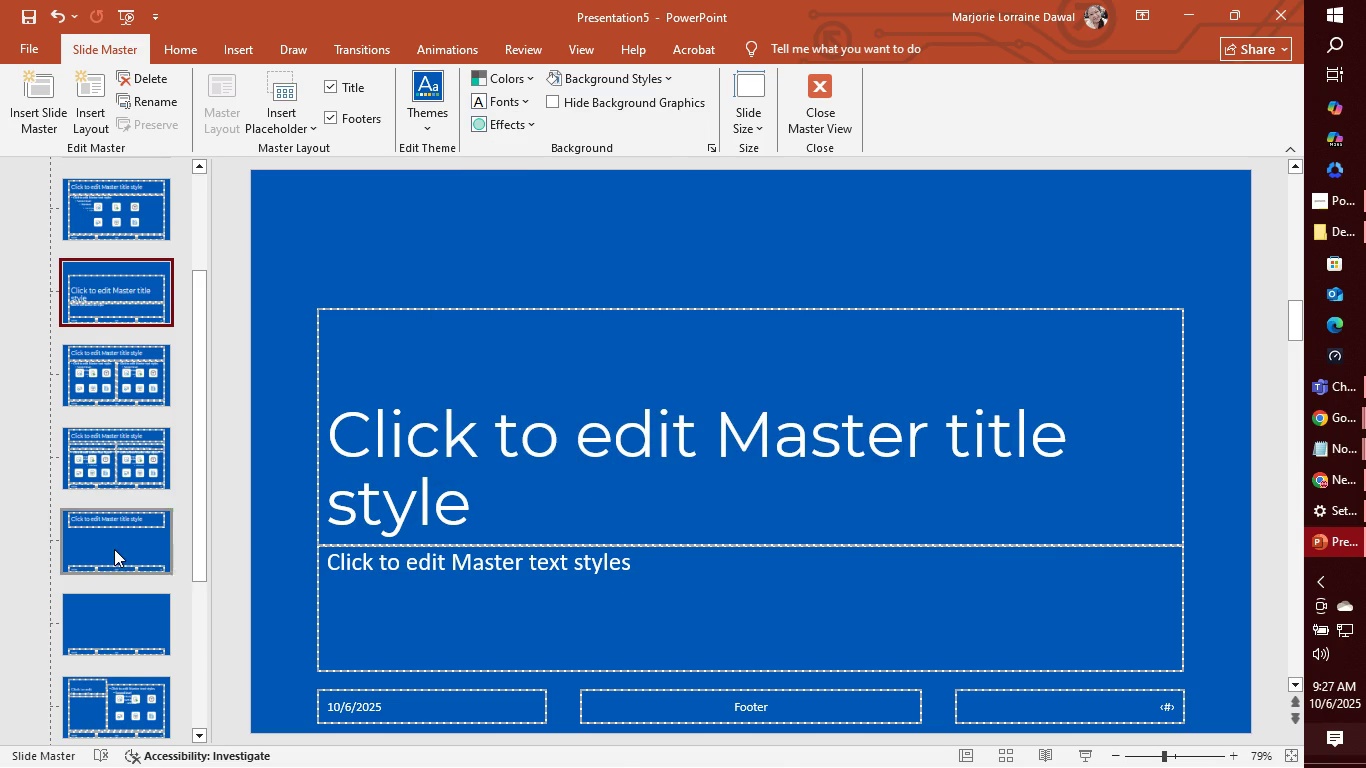 
left_click([108, 546])
 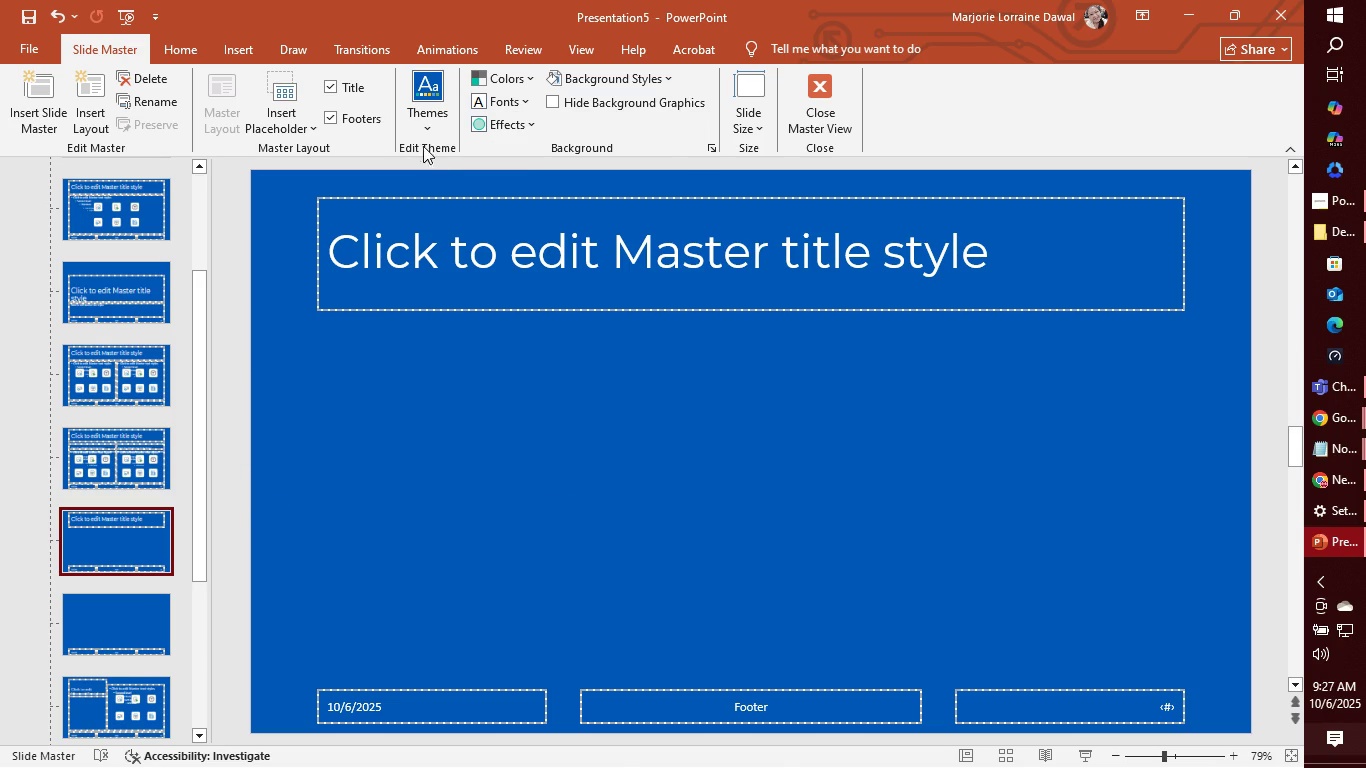 
left_click([333, 116])
 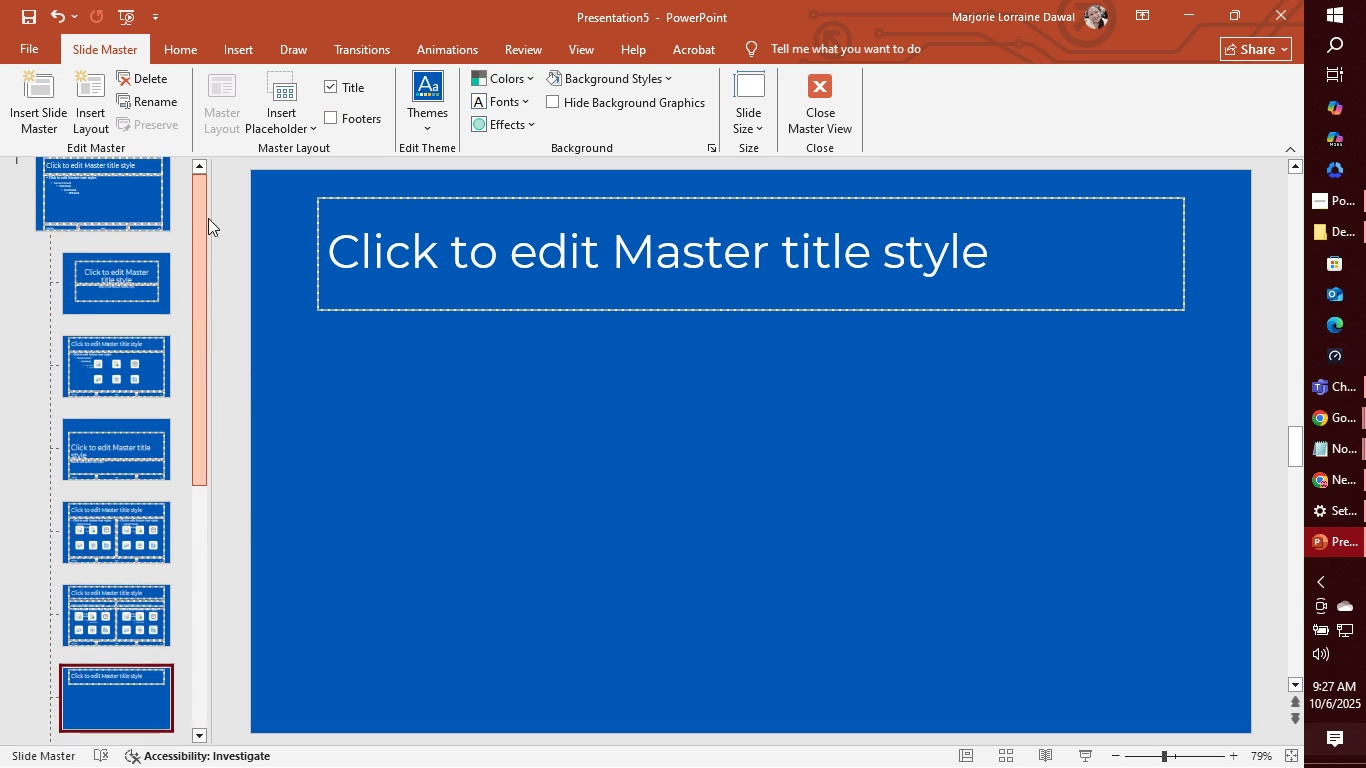 
wait(7.58)
 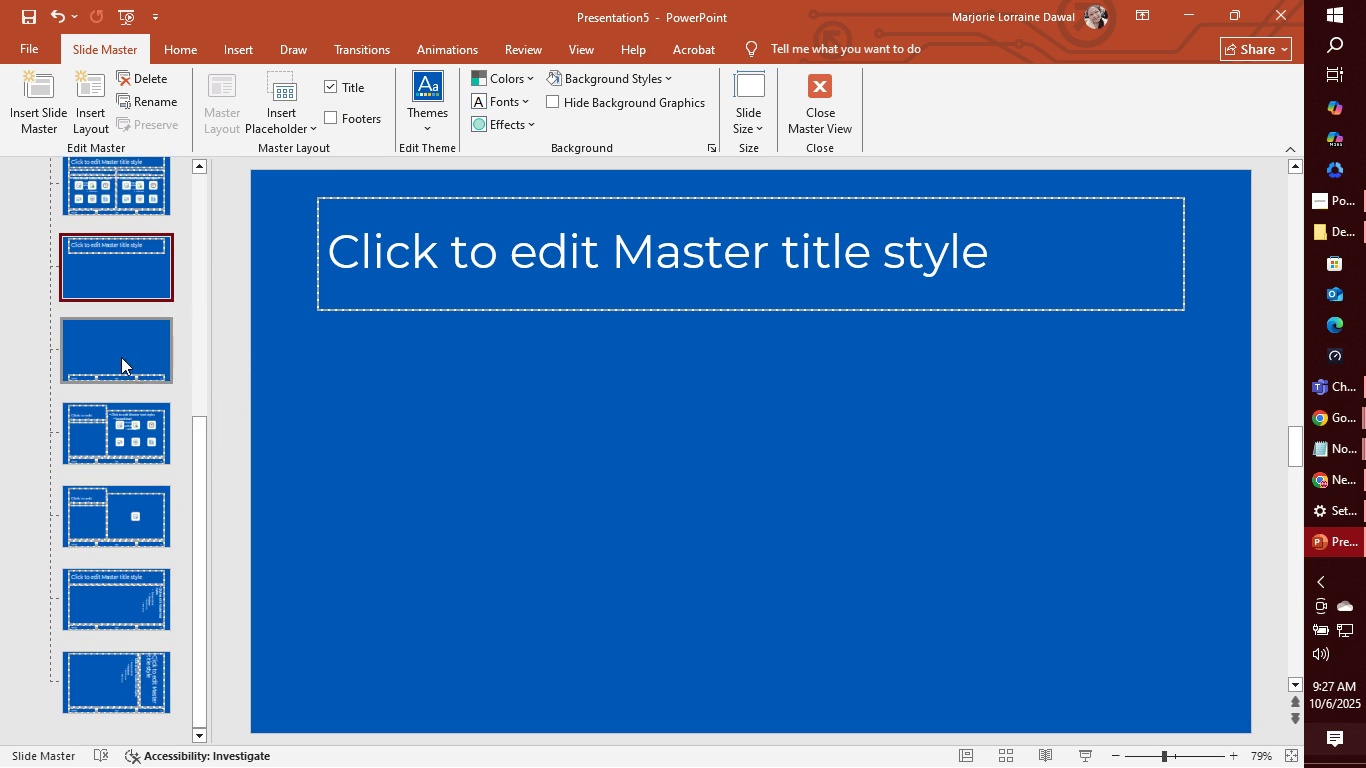 
left_click([109, 200])
 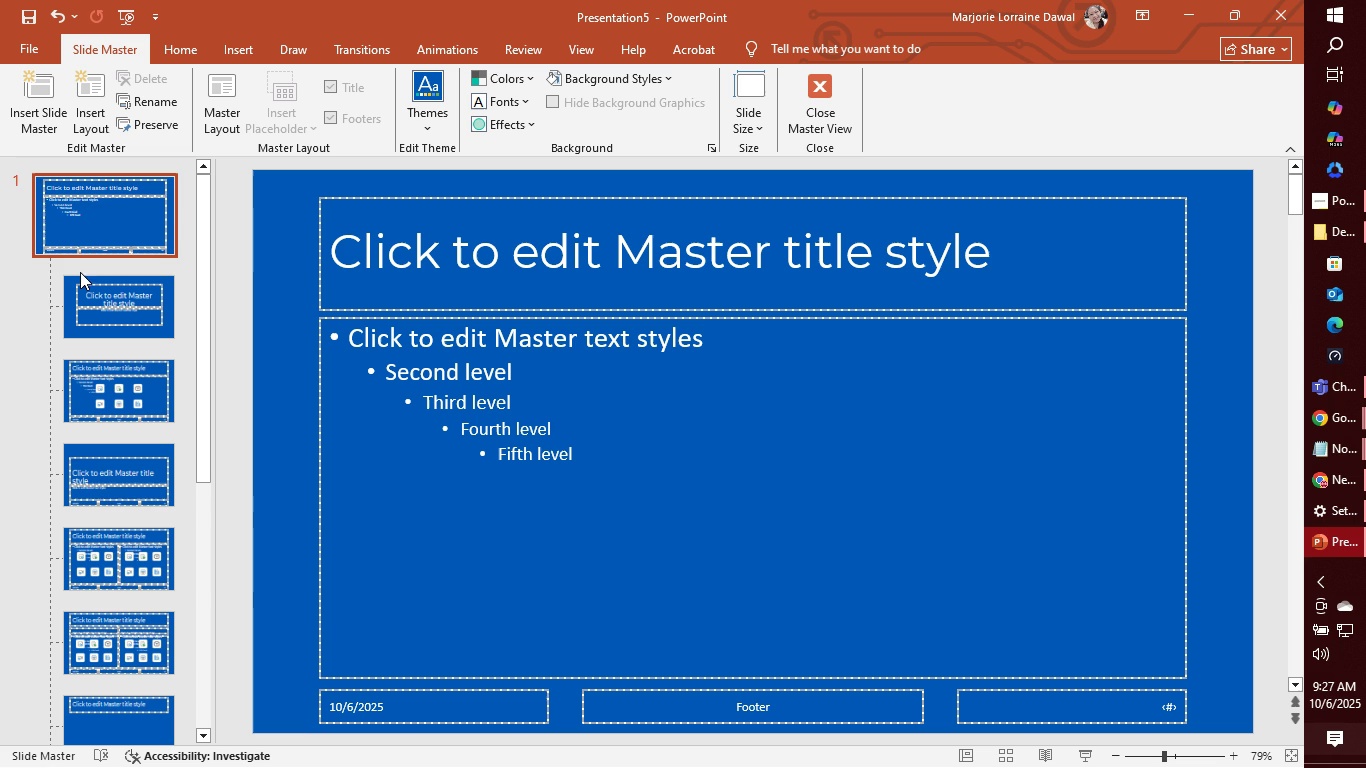 
wait(5.66)
 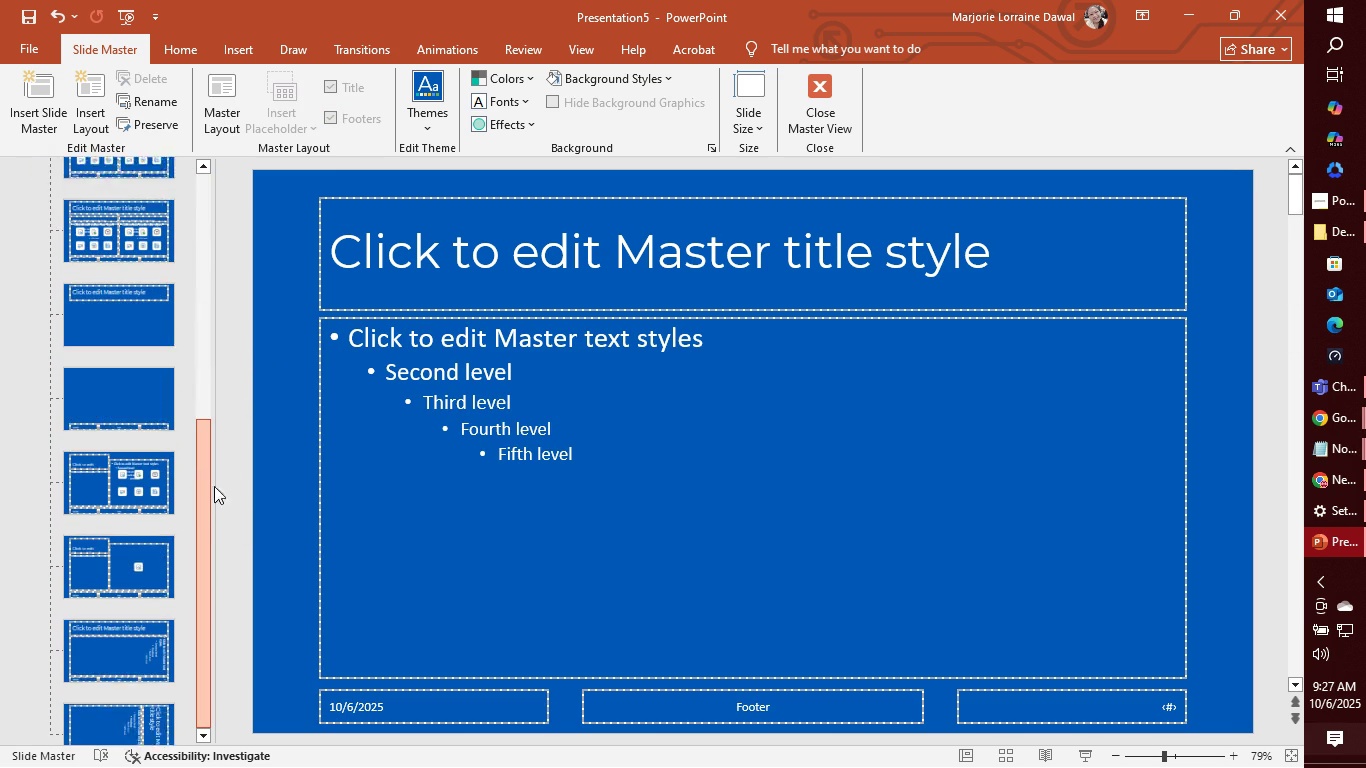 
mouse_move([60, 121])
 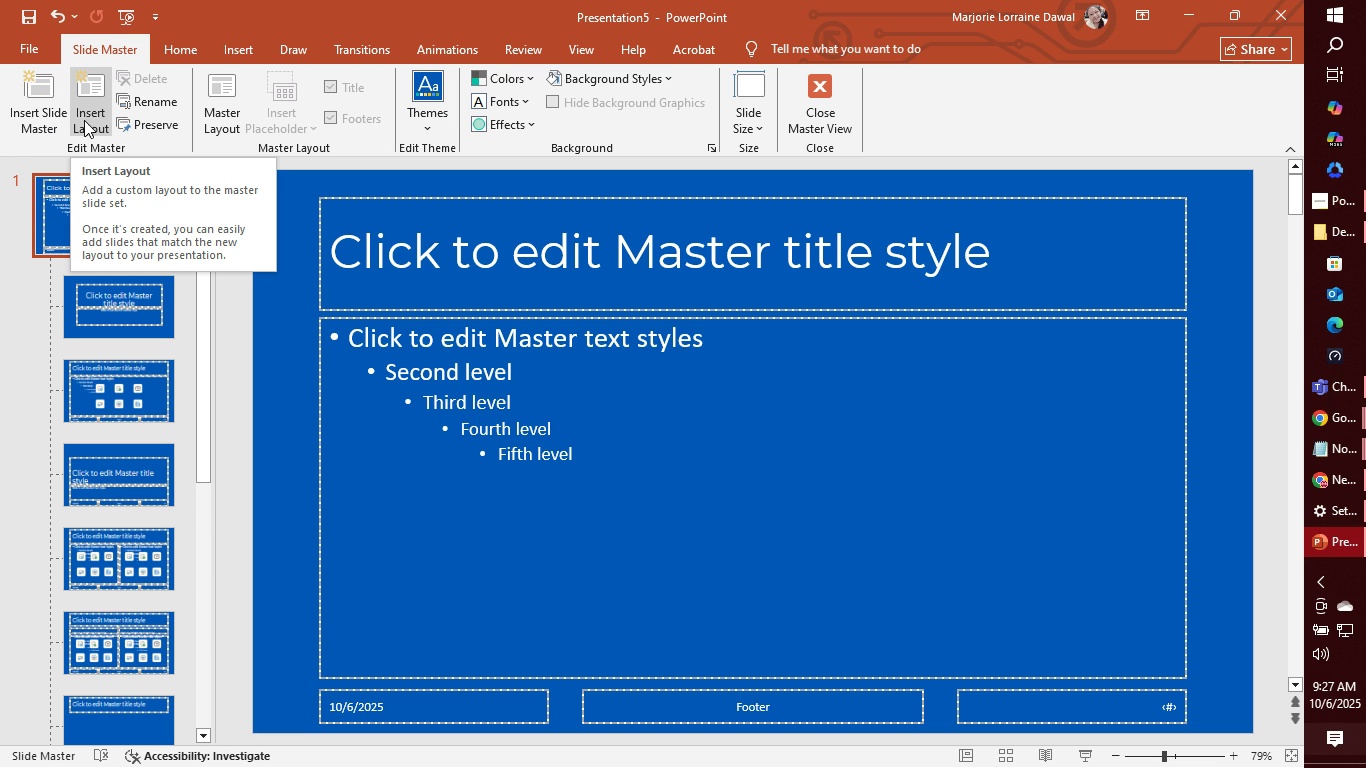 
wait(7.75)
 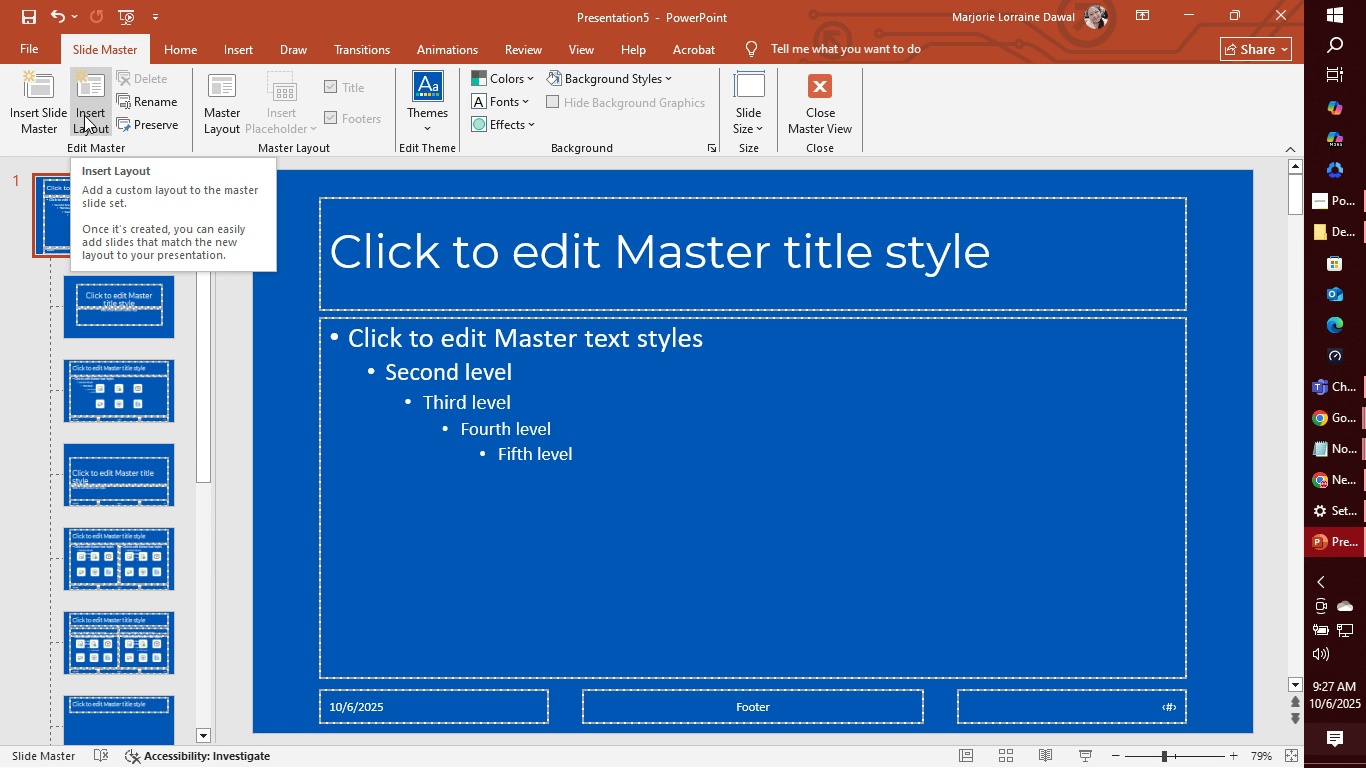 
left_click([21, 307])
 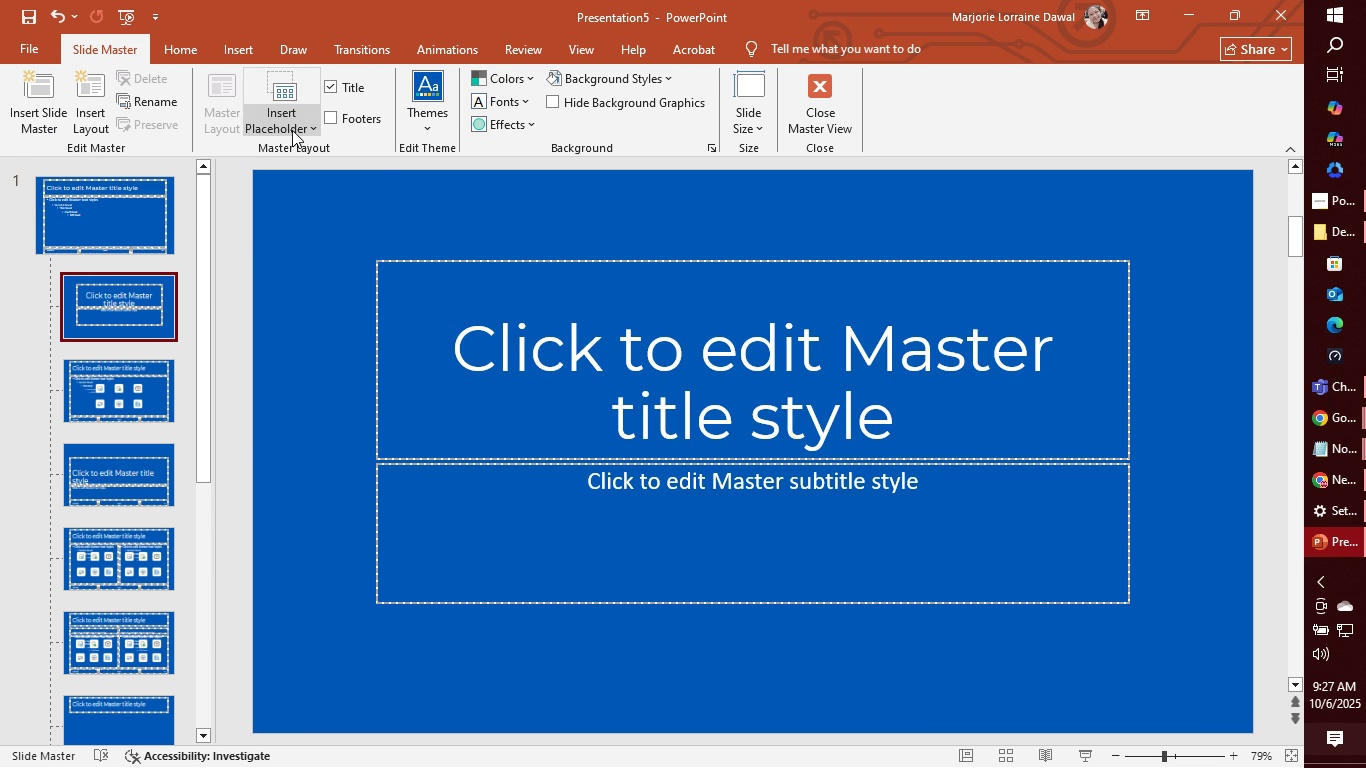 
left_click([292, 130])
 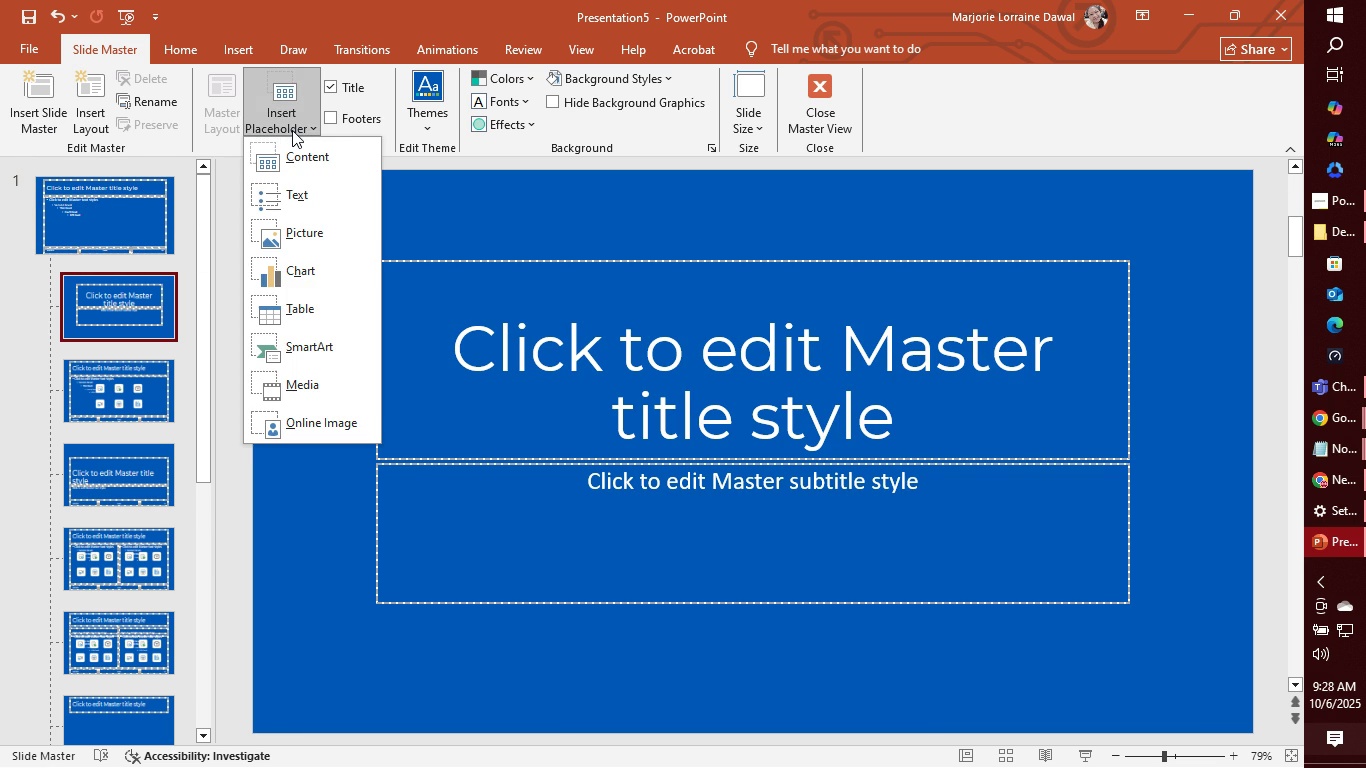 
left_click([292, 130])
 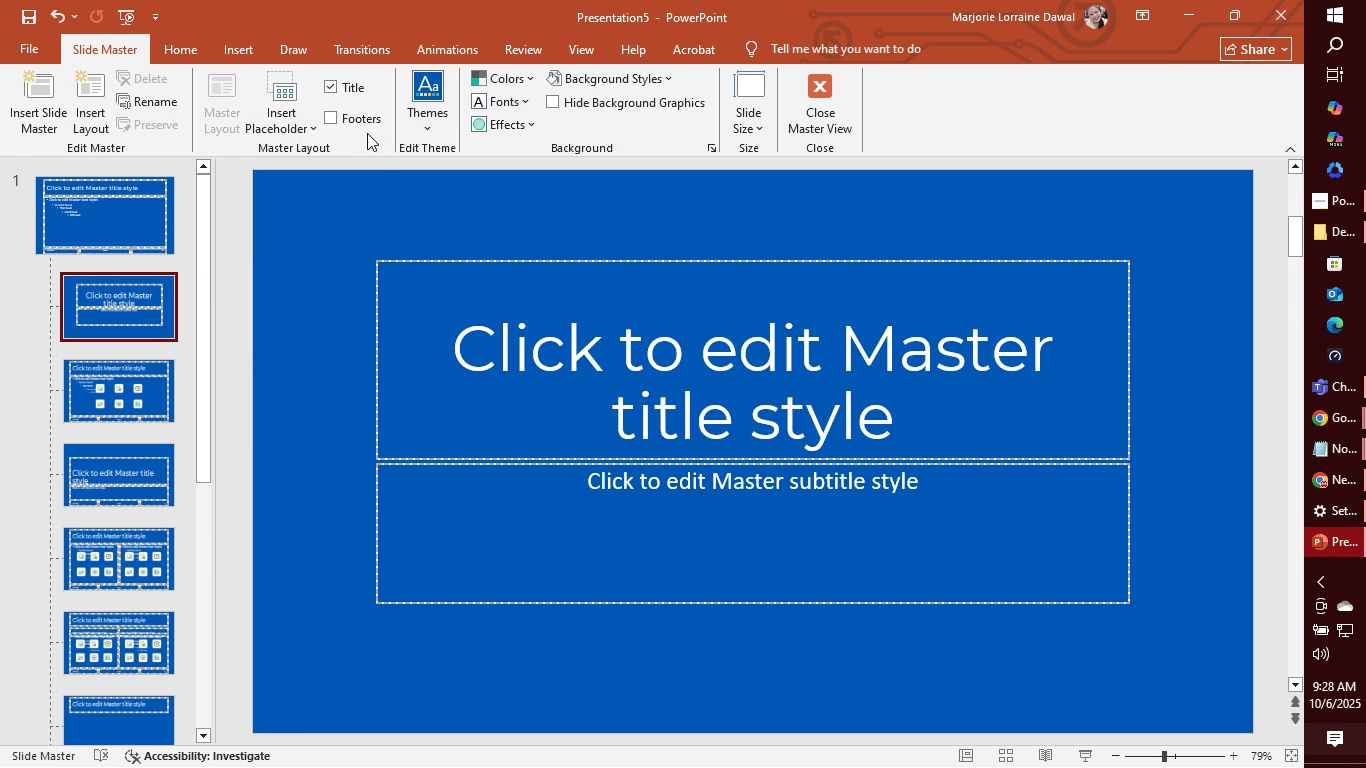 
left_click([355, 133])
 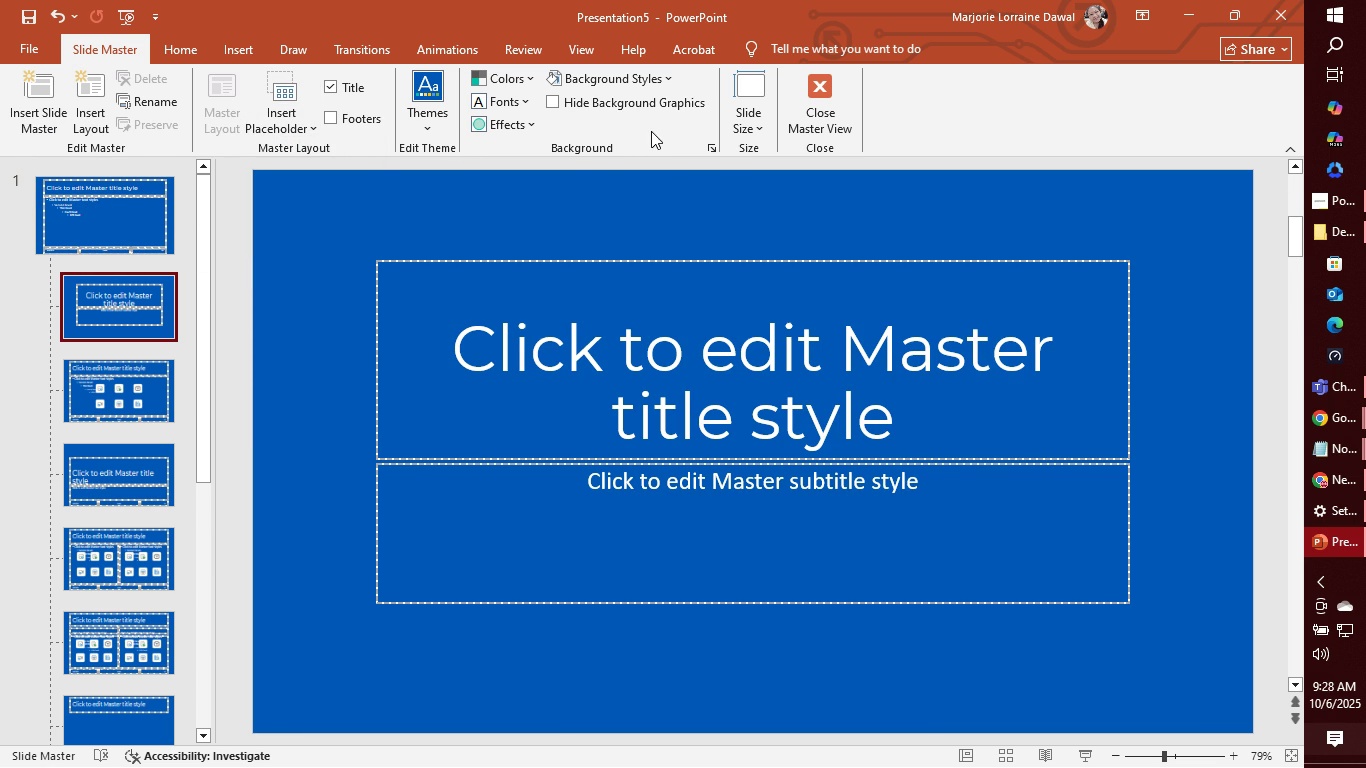 
left_click([648, 132])
 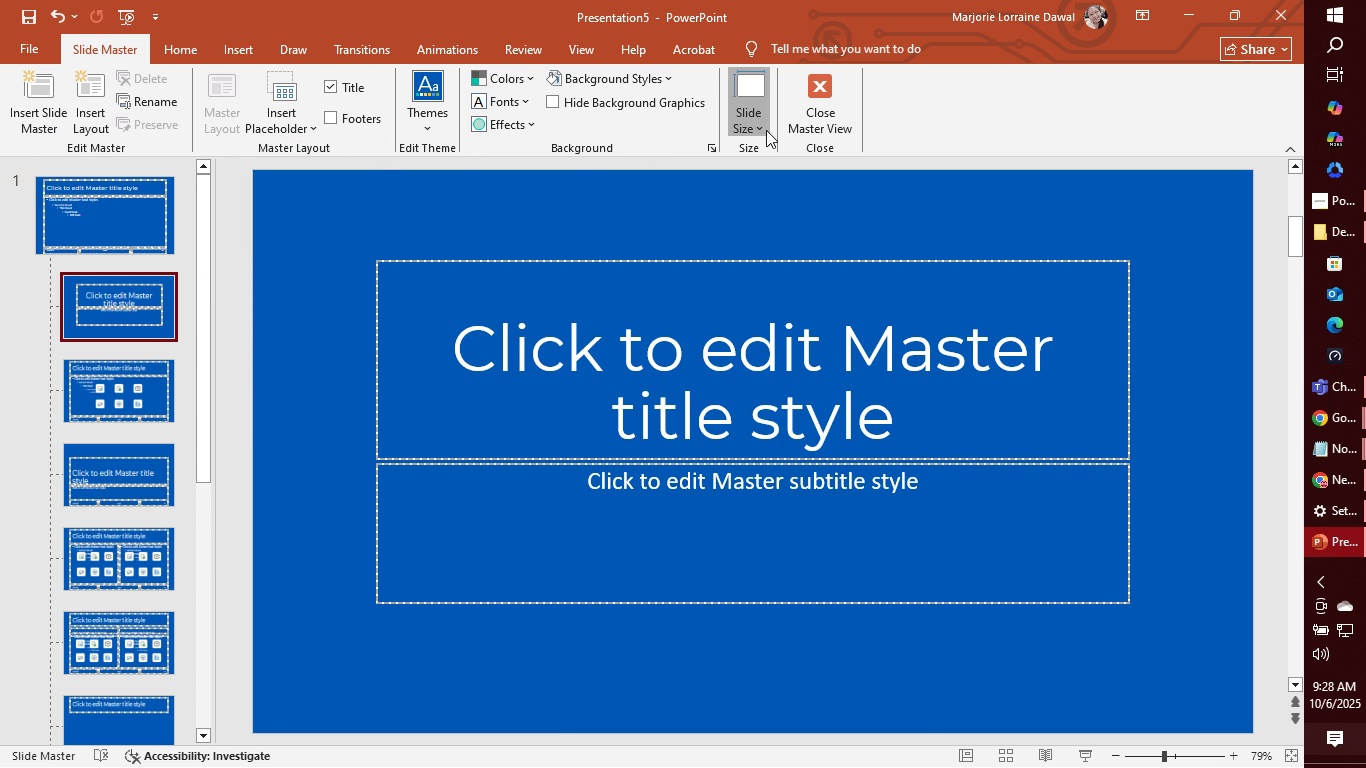 
left_click([766, 130])
 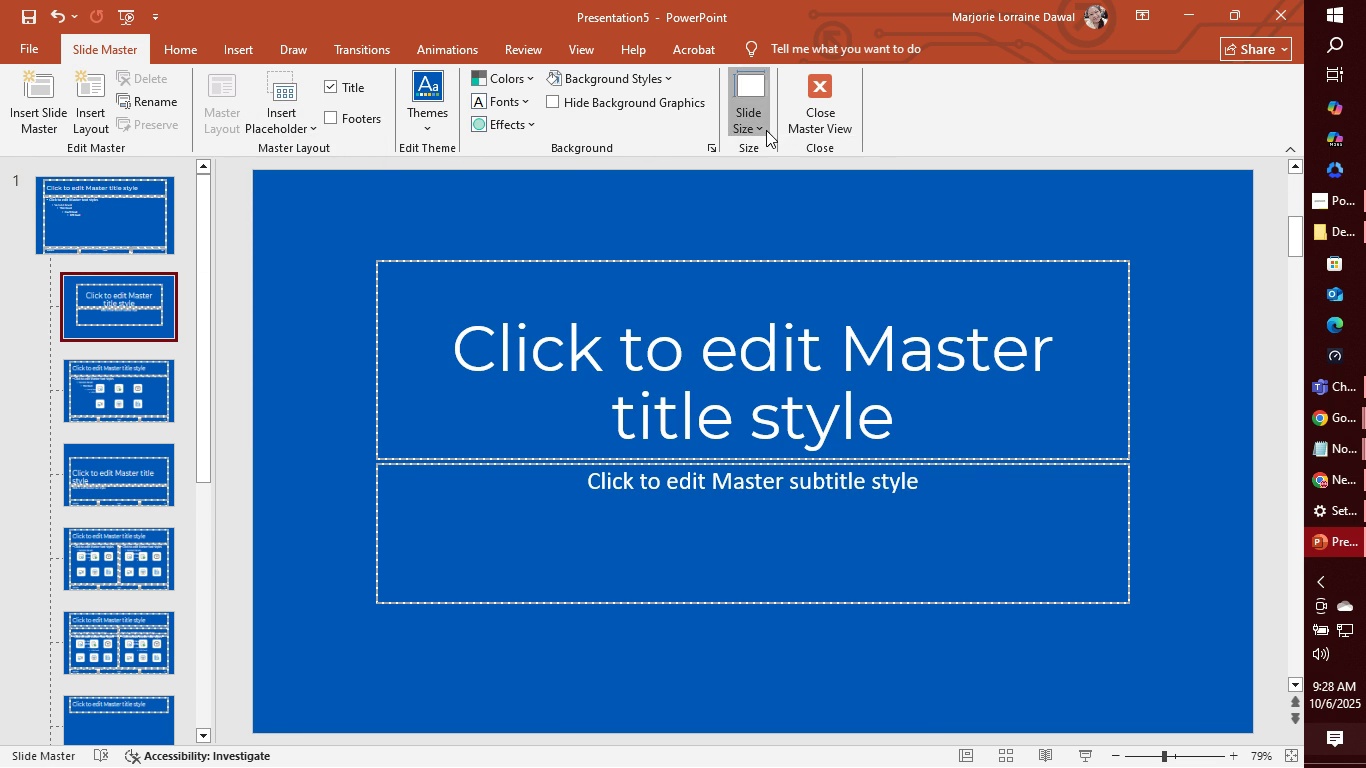 
left_click([766, 130])
 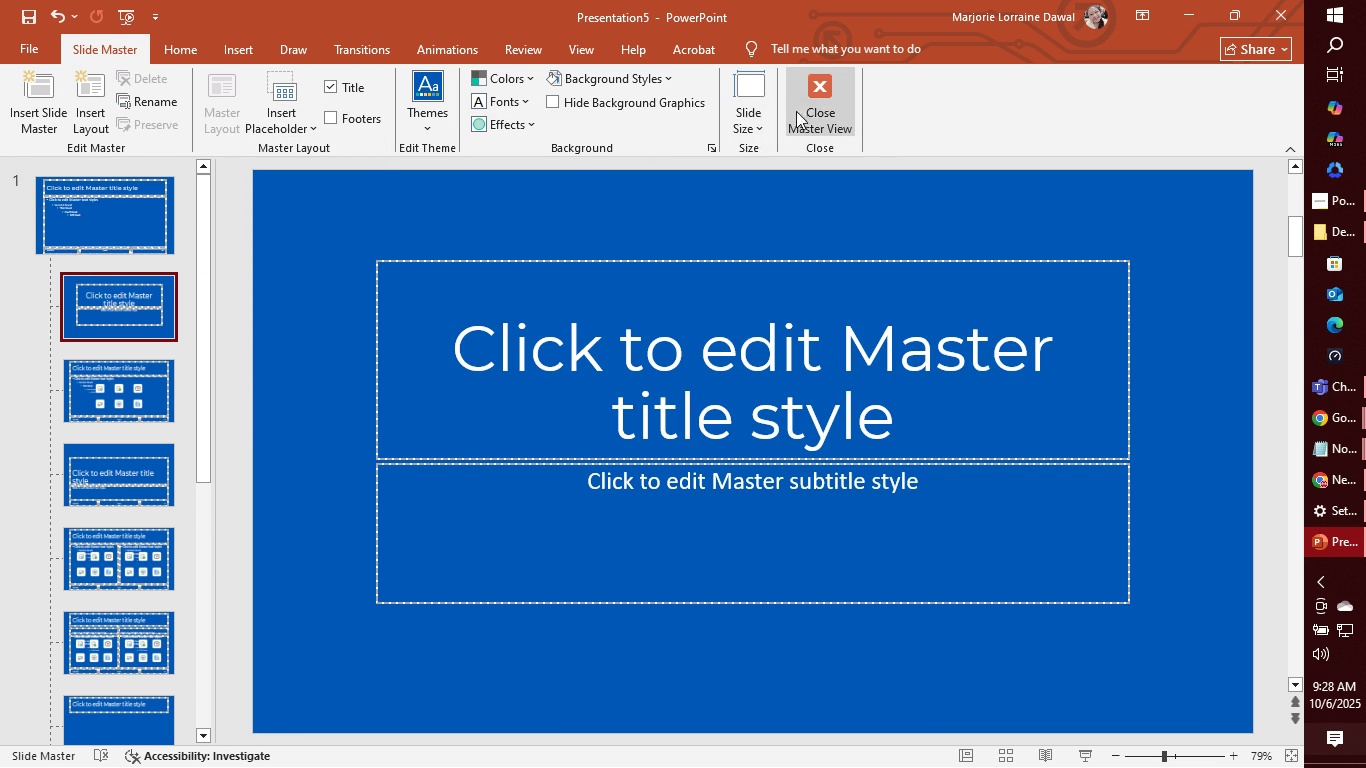 
left_click([812, 106])
 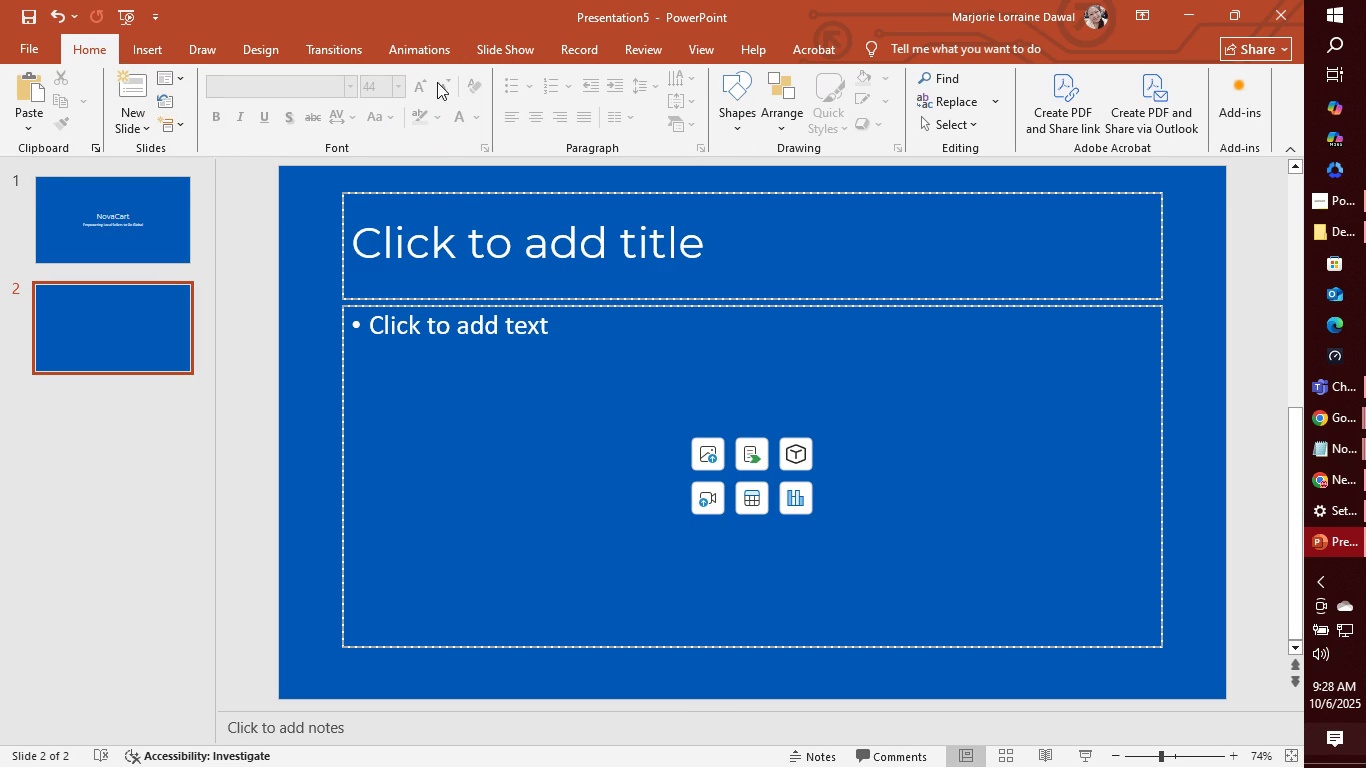 
left_click([706, 47])
 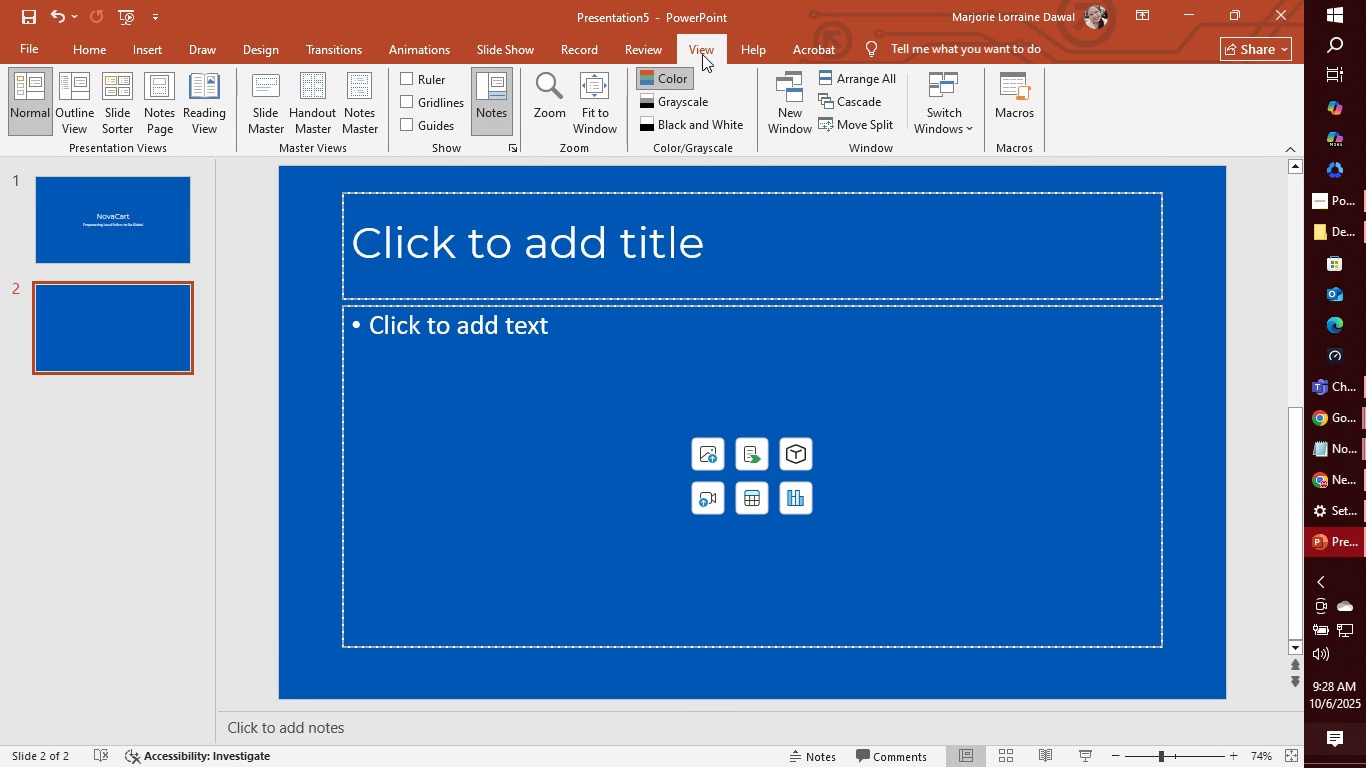 
mouse_move([307, 108])
 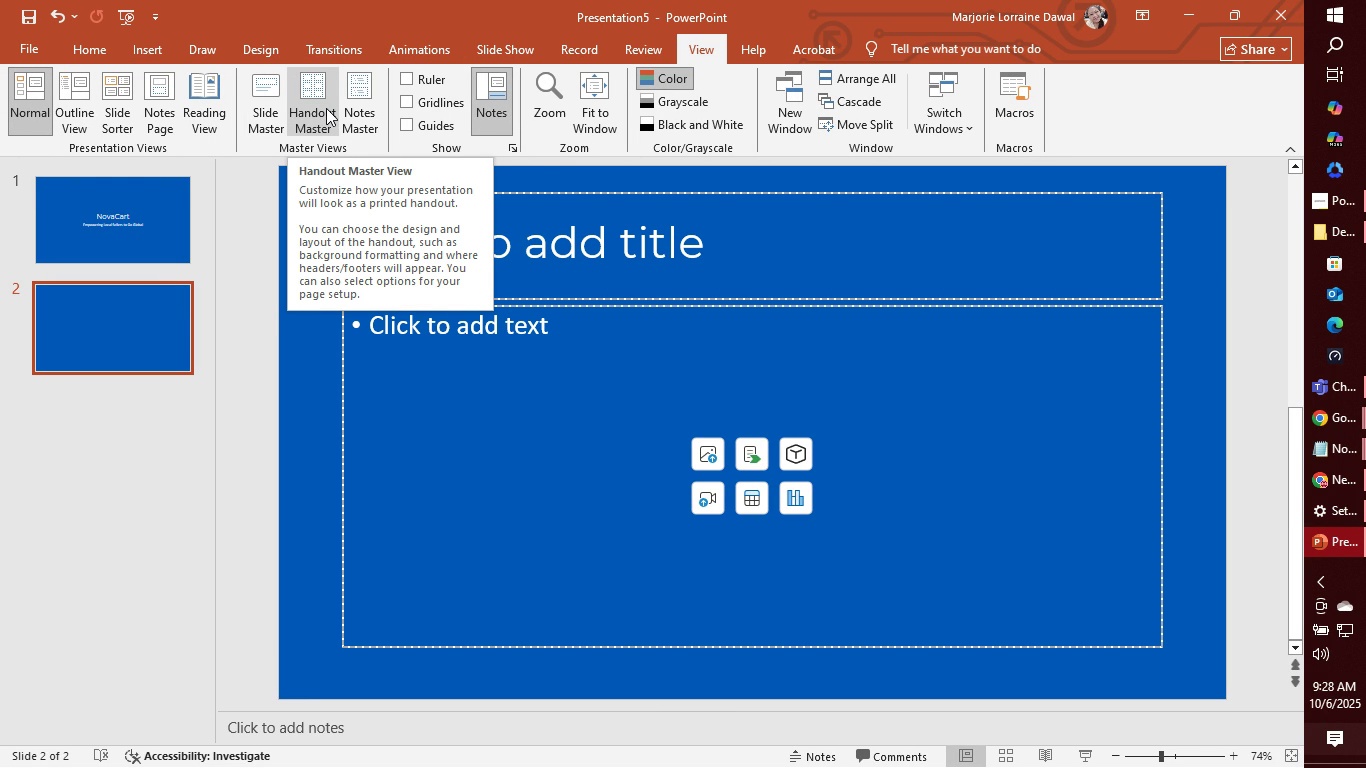 
mouse_move([328, 108])
 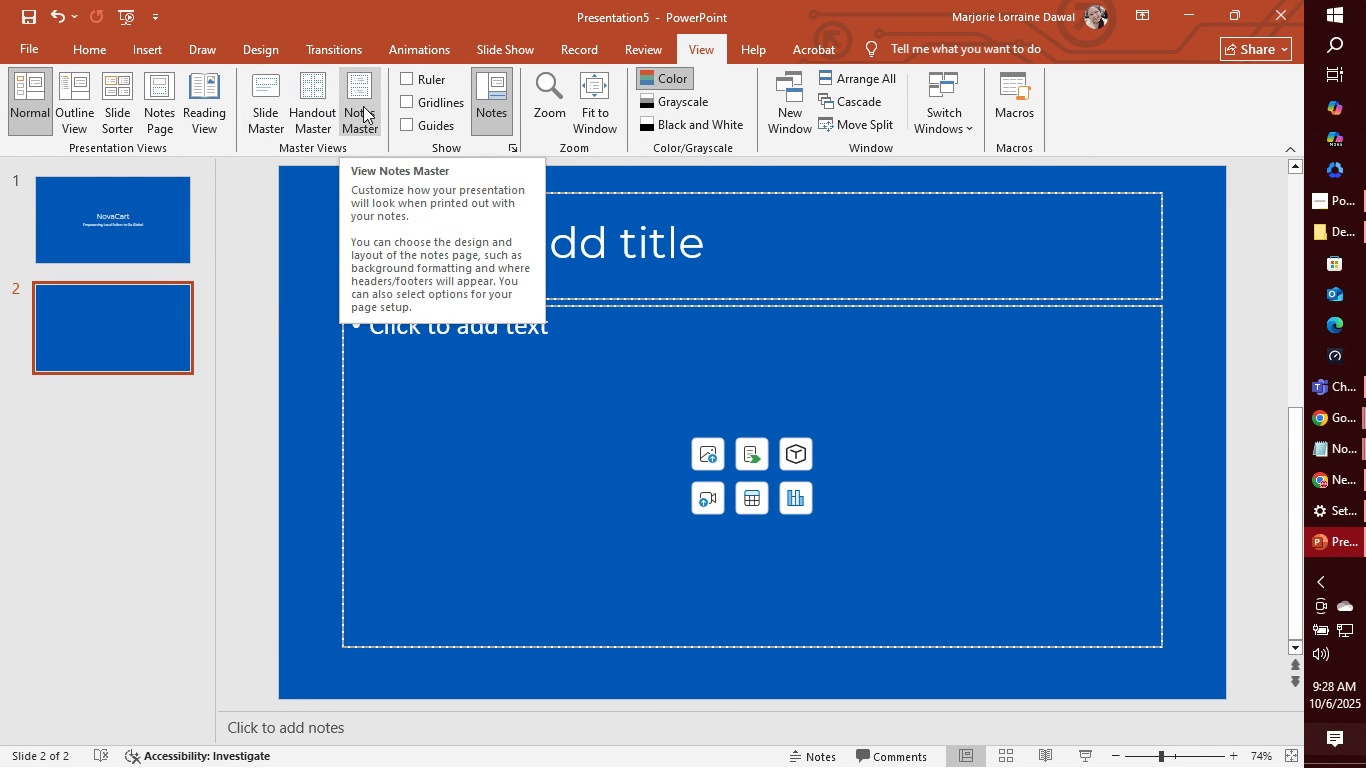 
left_click([363, 106])
 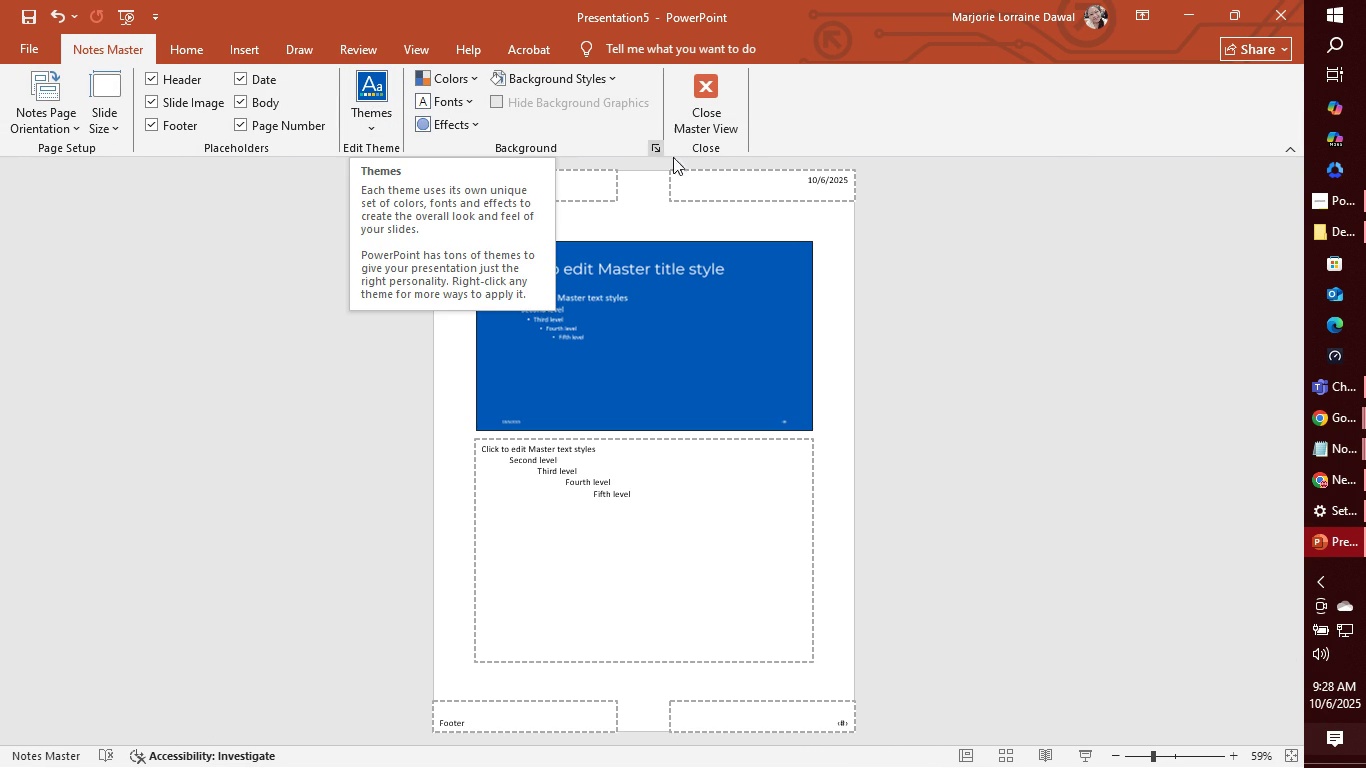 
left_click([742, 112])
 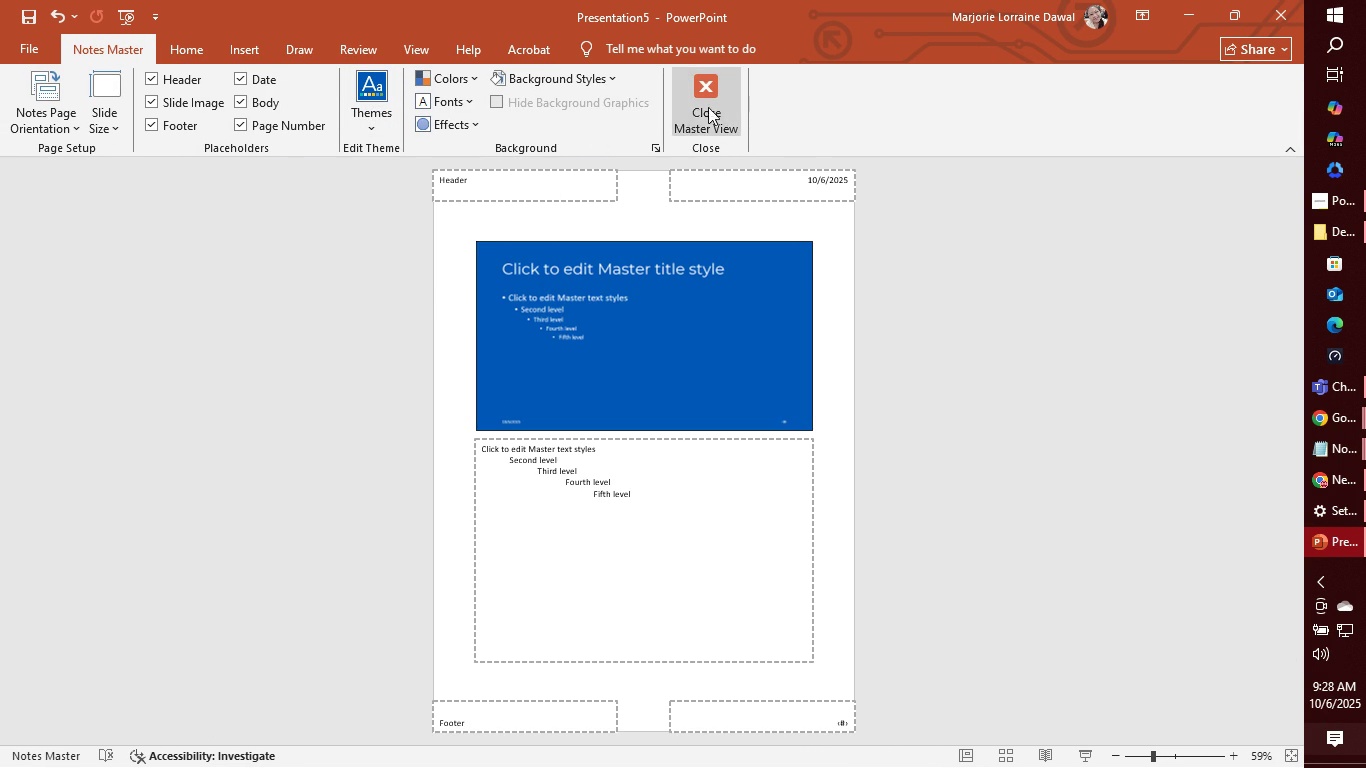 
left_click([711, 105])
 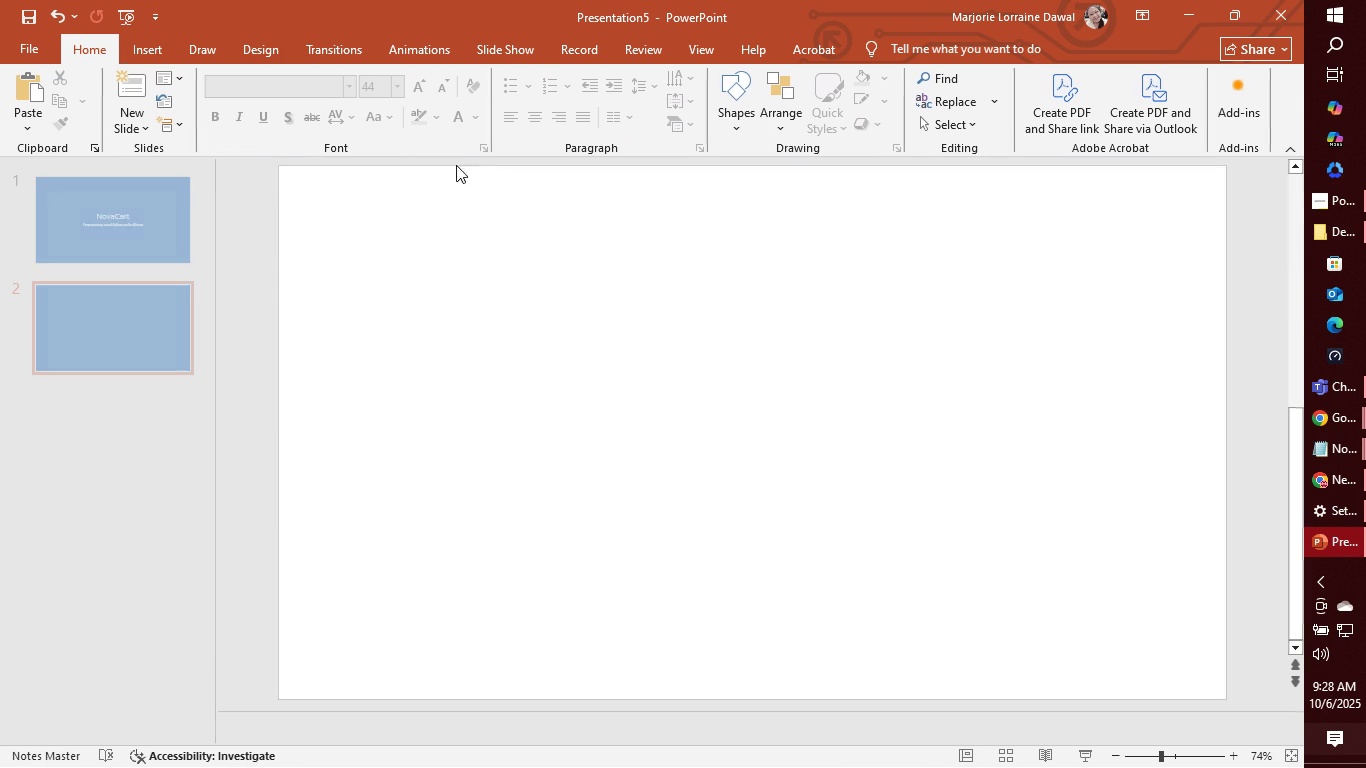 
mouse_move([386, 189])
 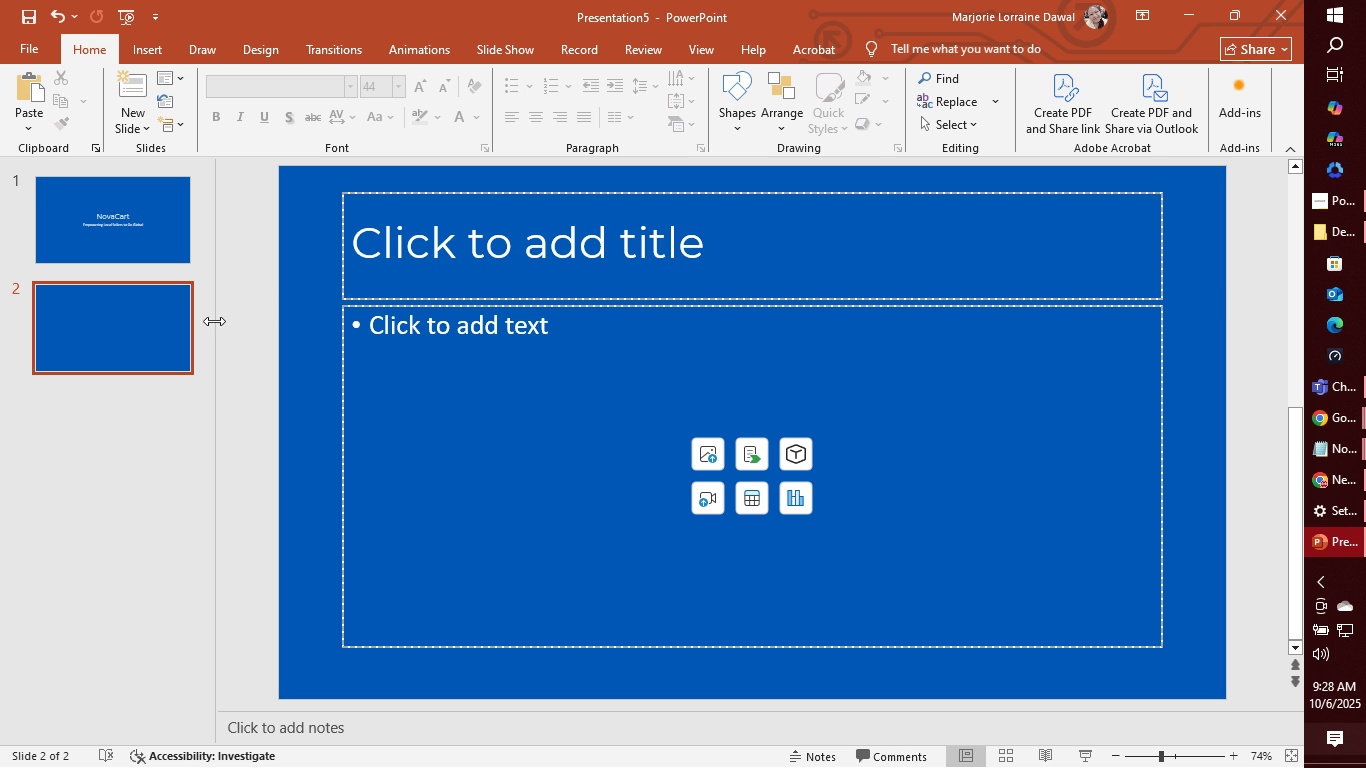 
left_click([629, 291])
 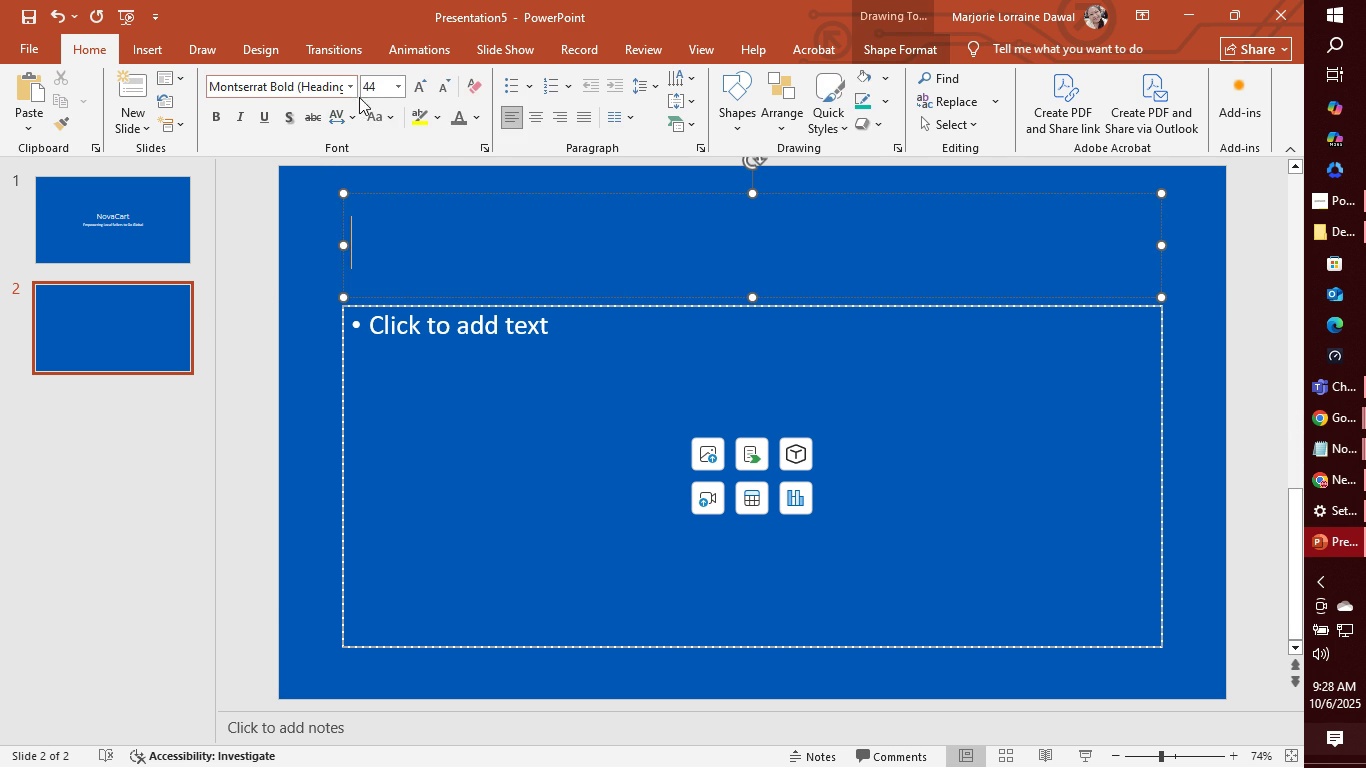 
left_click([348, 90])
 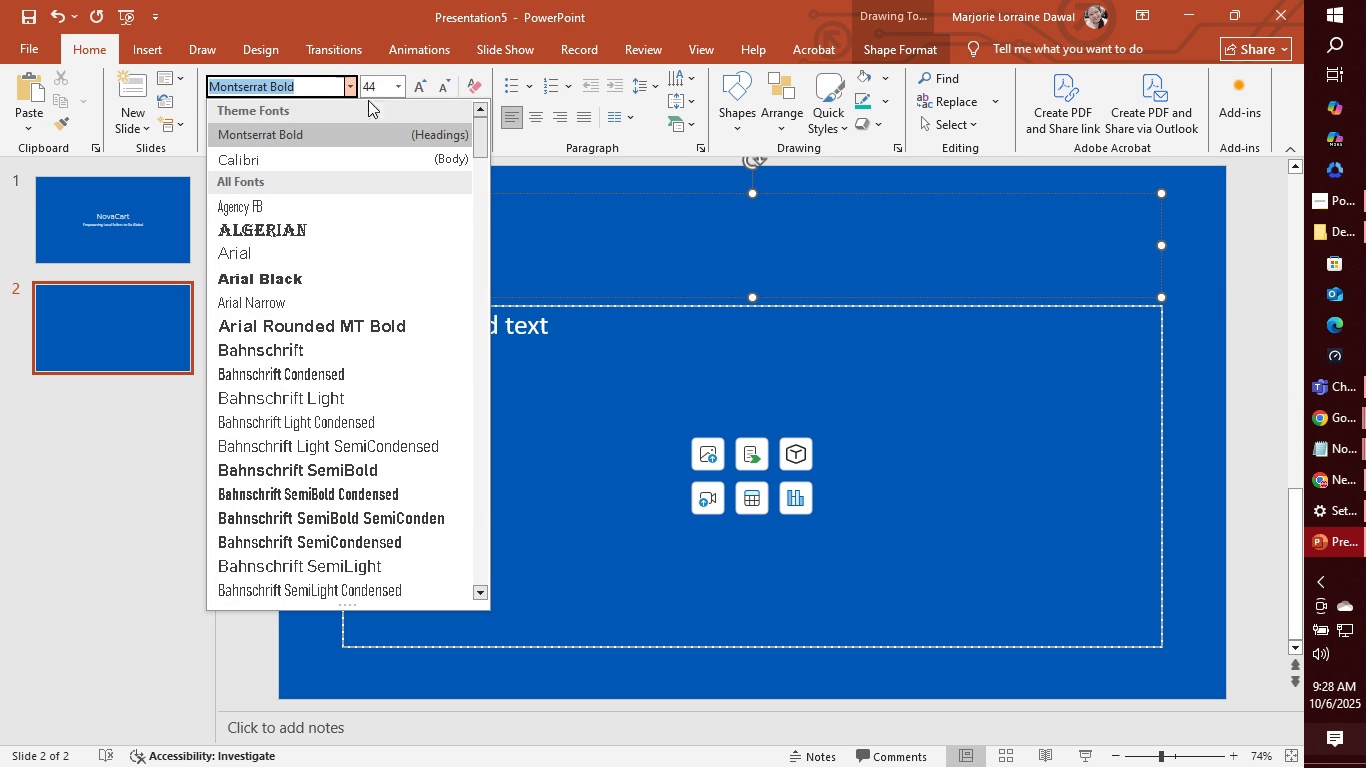 
wait(5.99)
 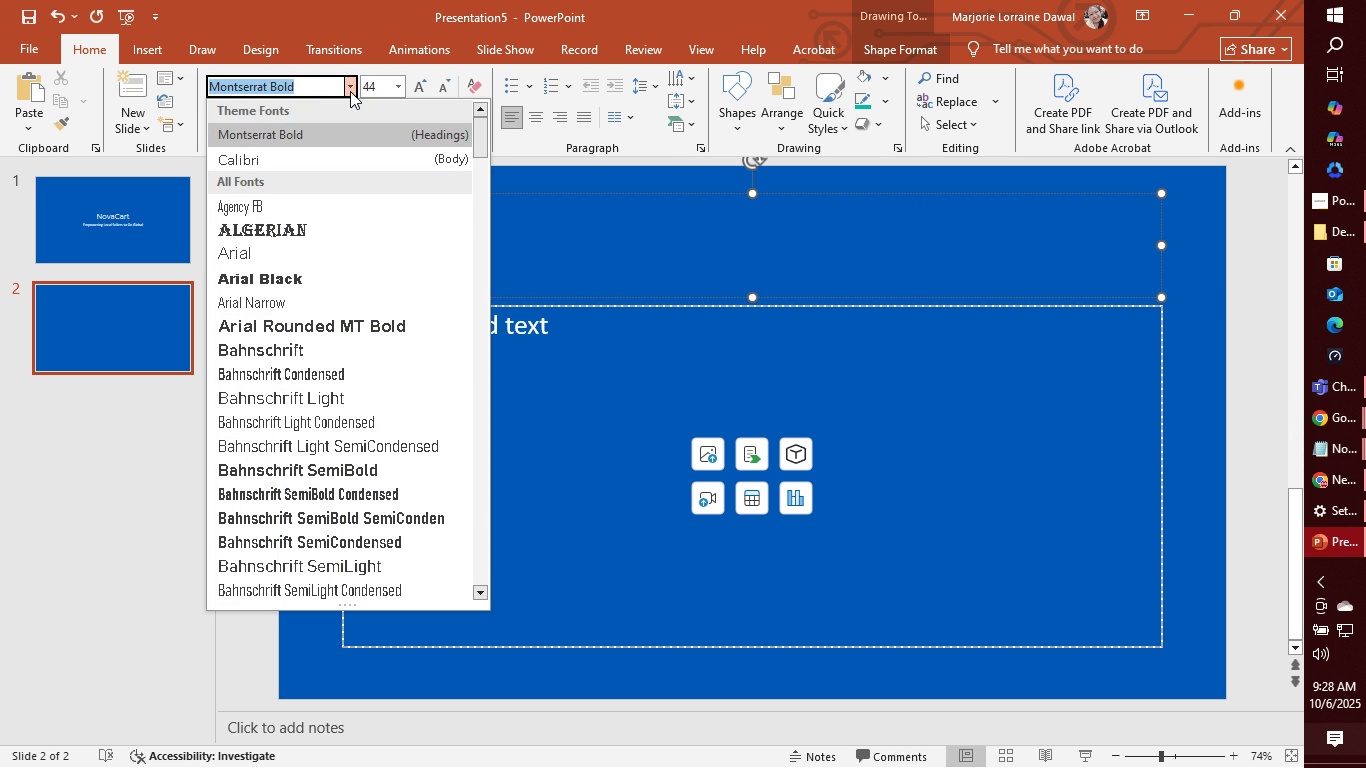 
mouse_move([334, 343])
 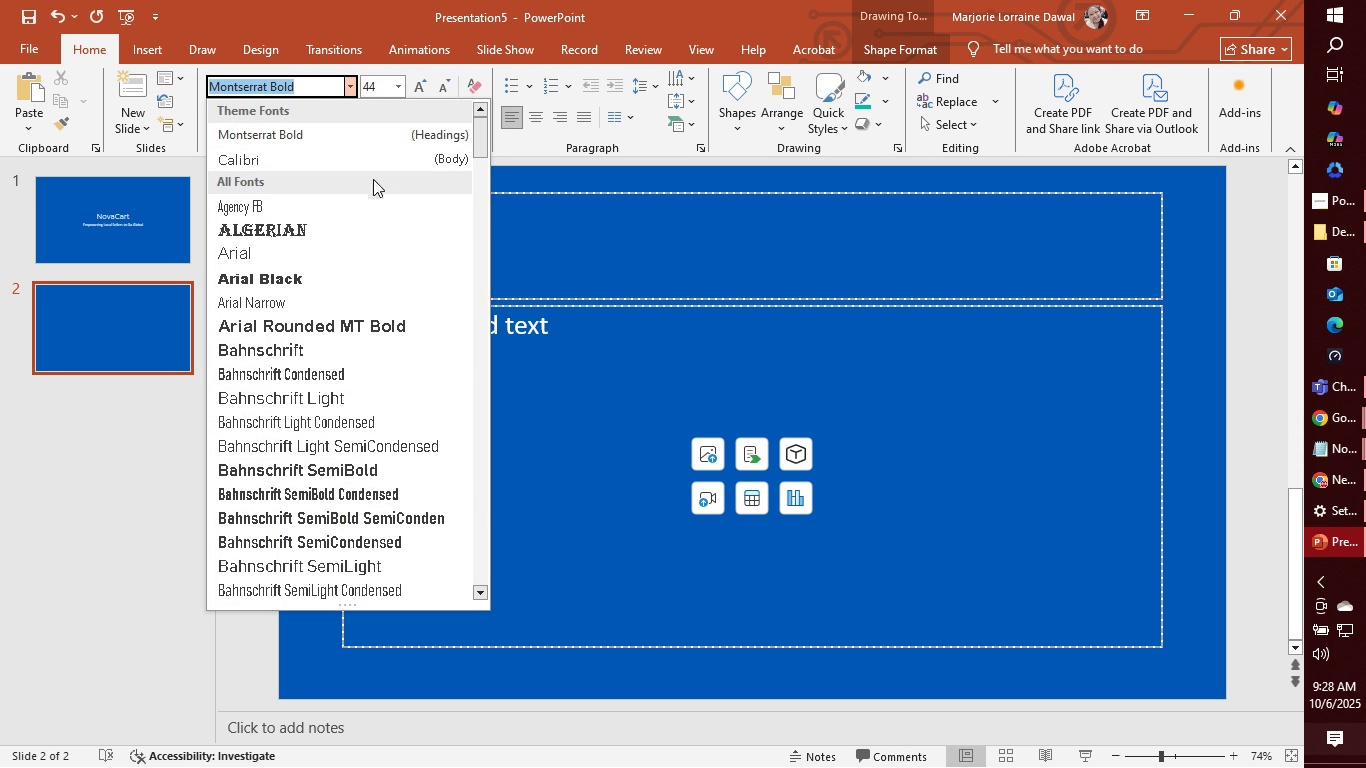 
left_click([380, 157])
 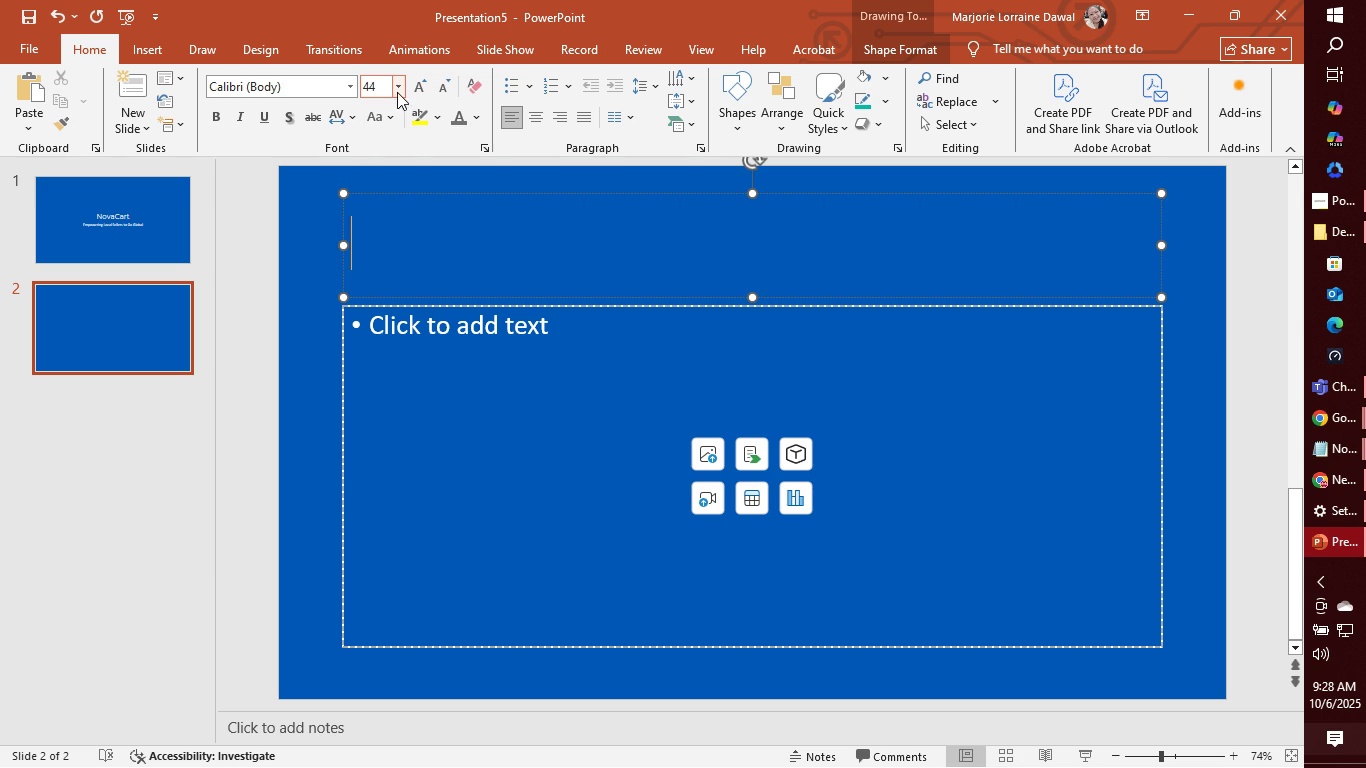 
left_click([397, 89])
 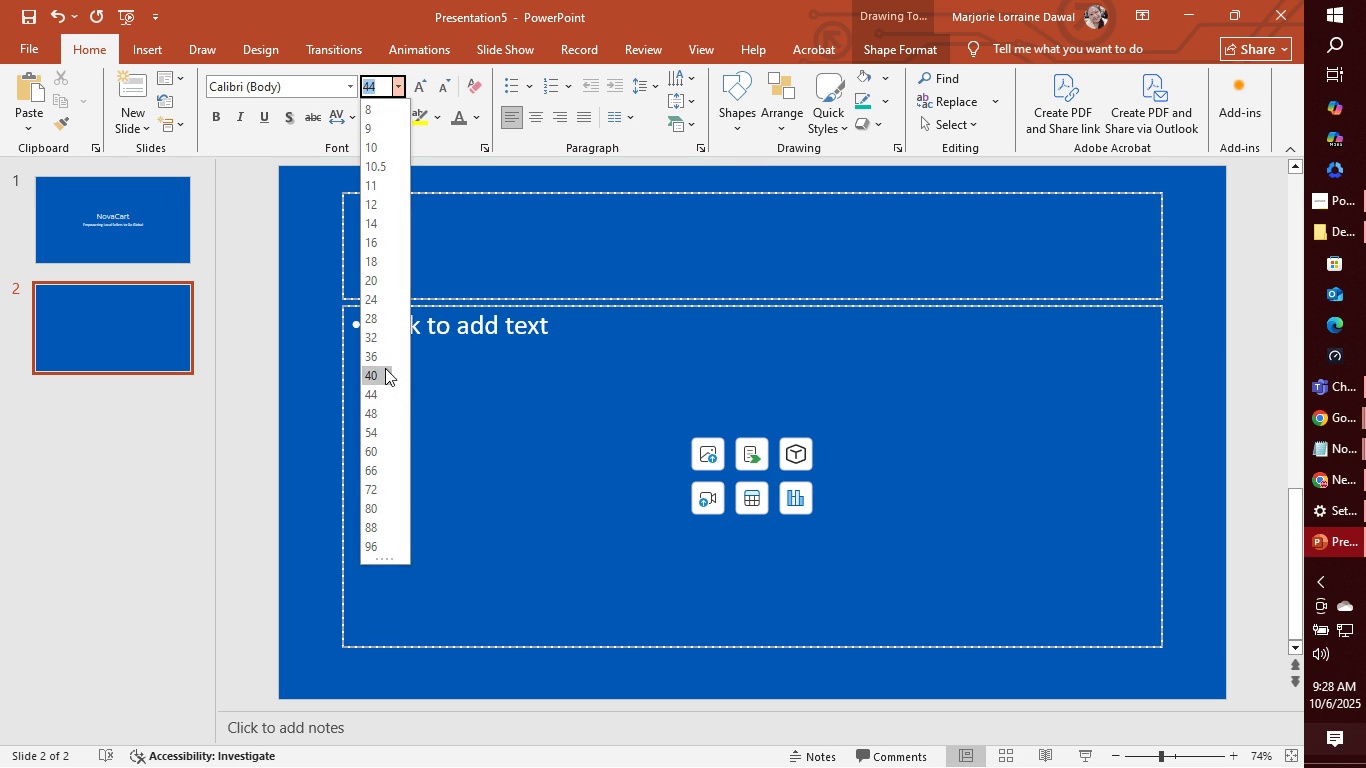 
left_click([388, 354])